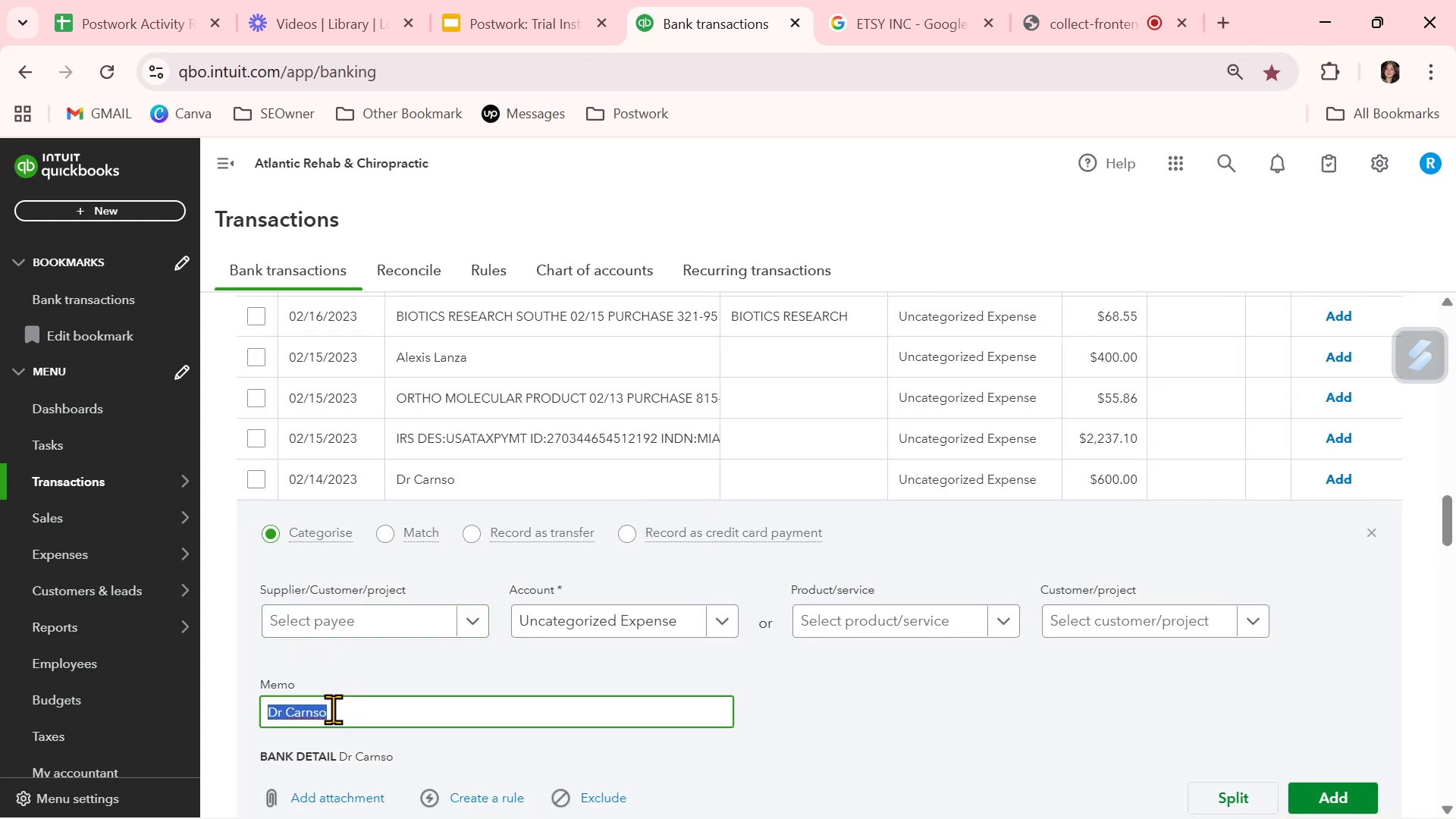 
key(Control+ControlLeft)
 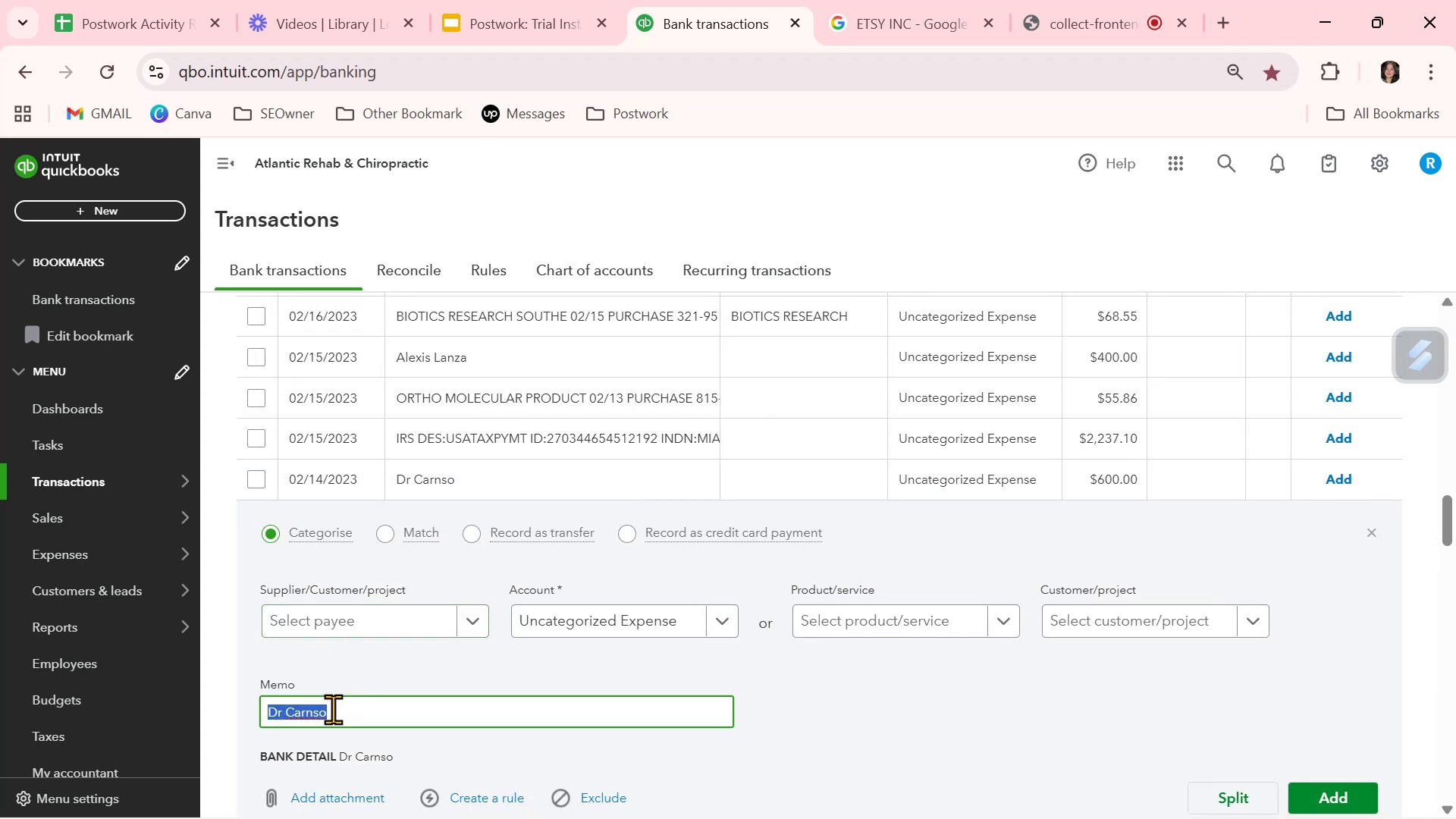 
key(Control+C)
 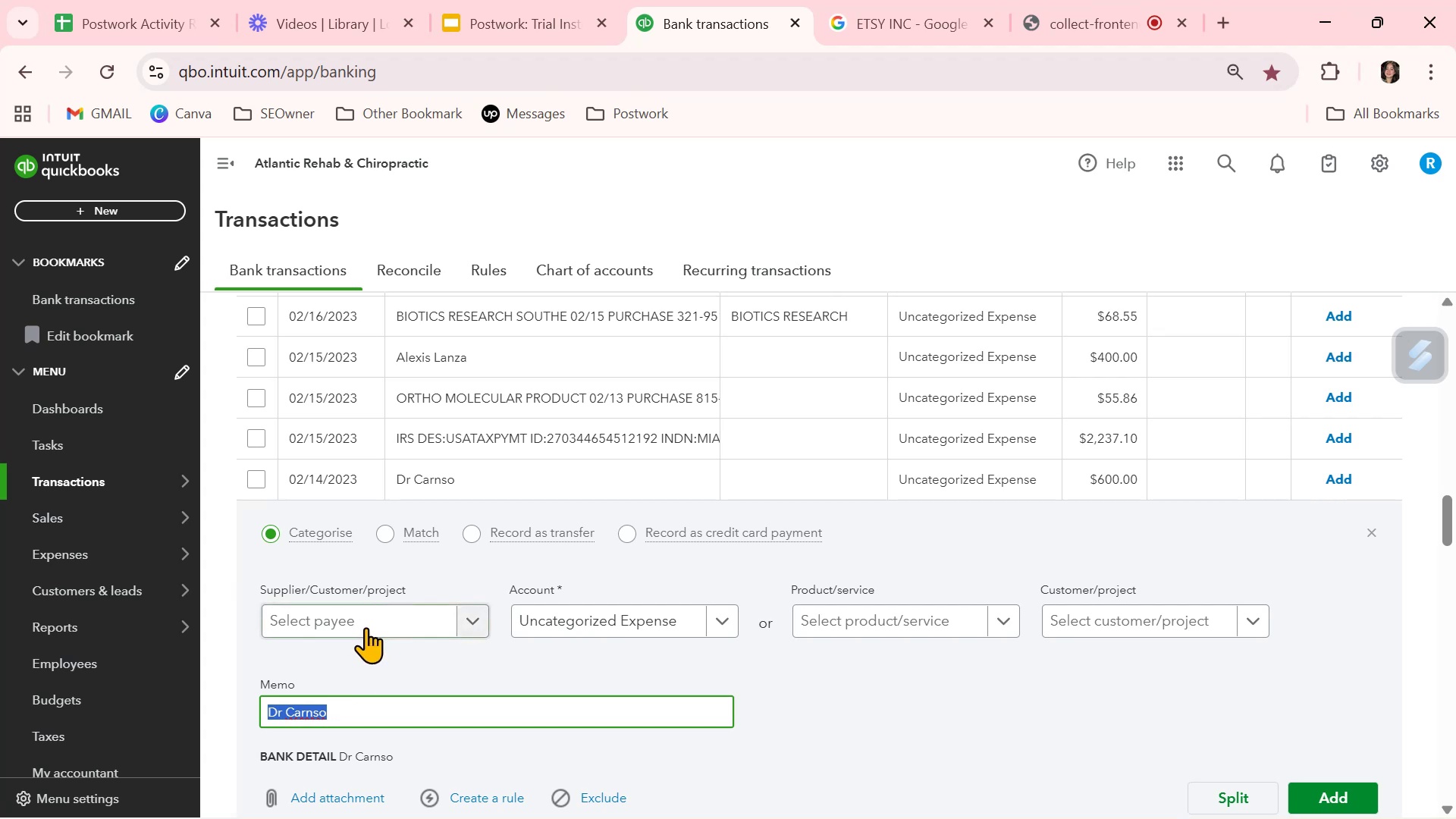 
left_click([369, 623])
 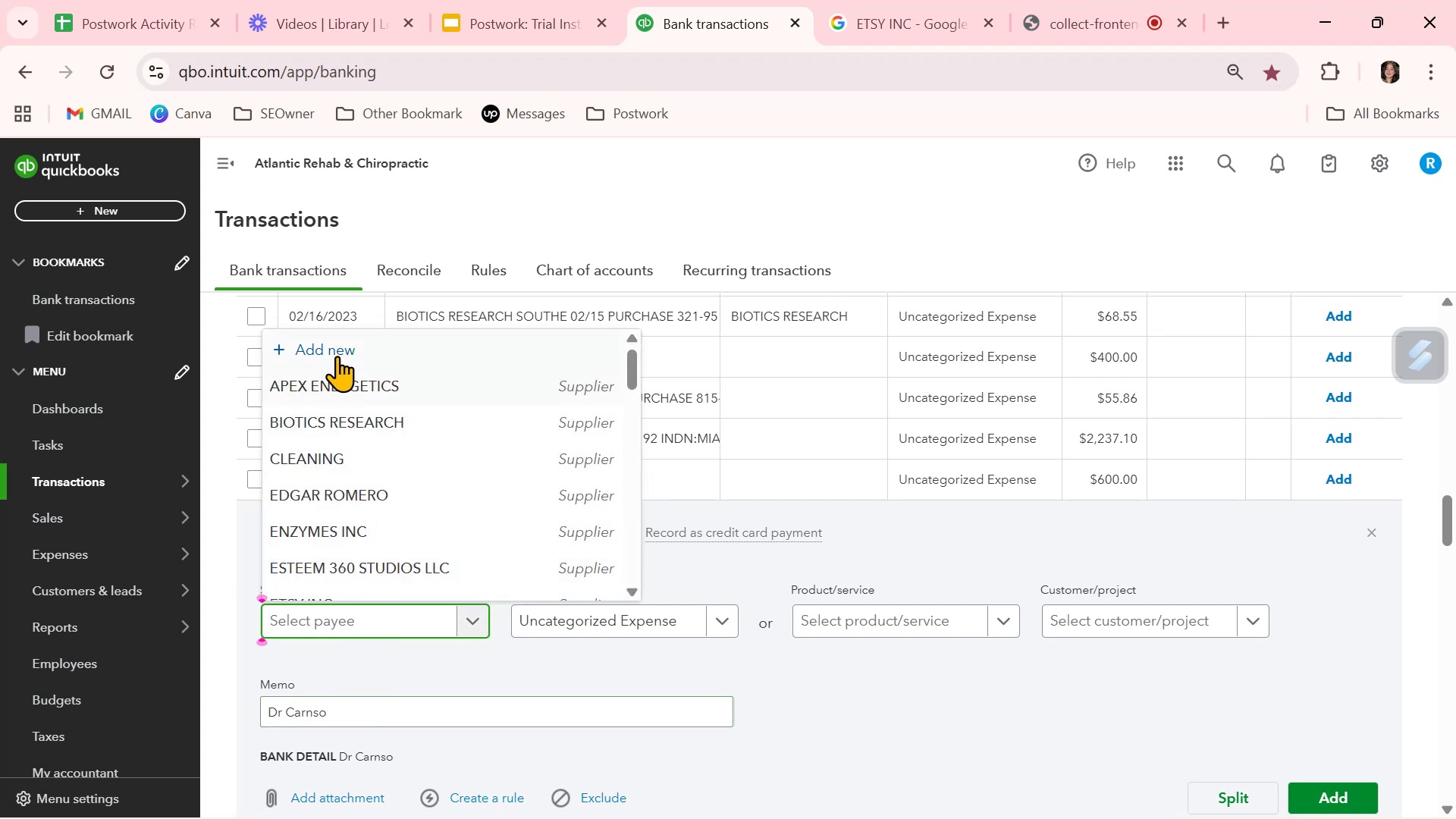 
left_click([337, 350])
 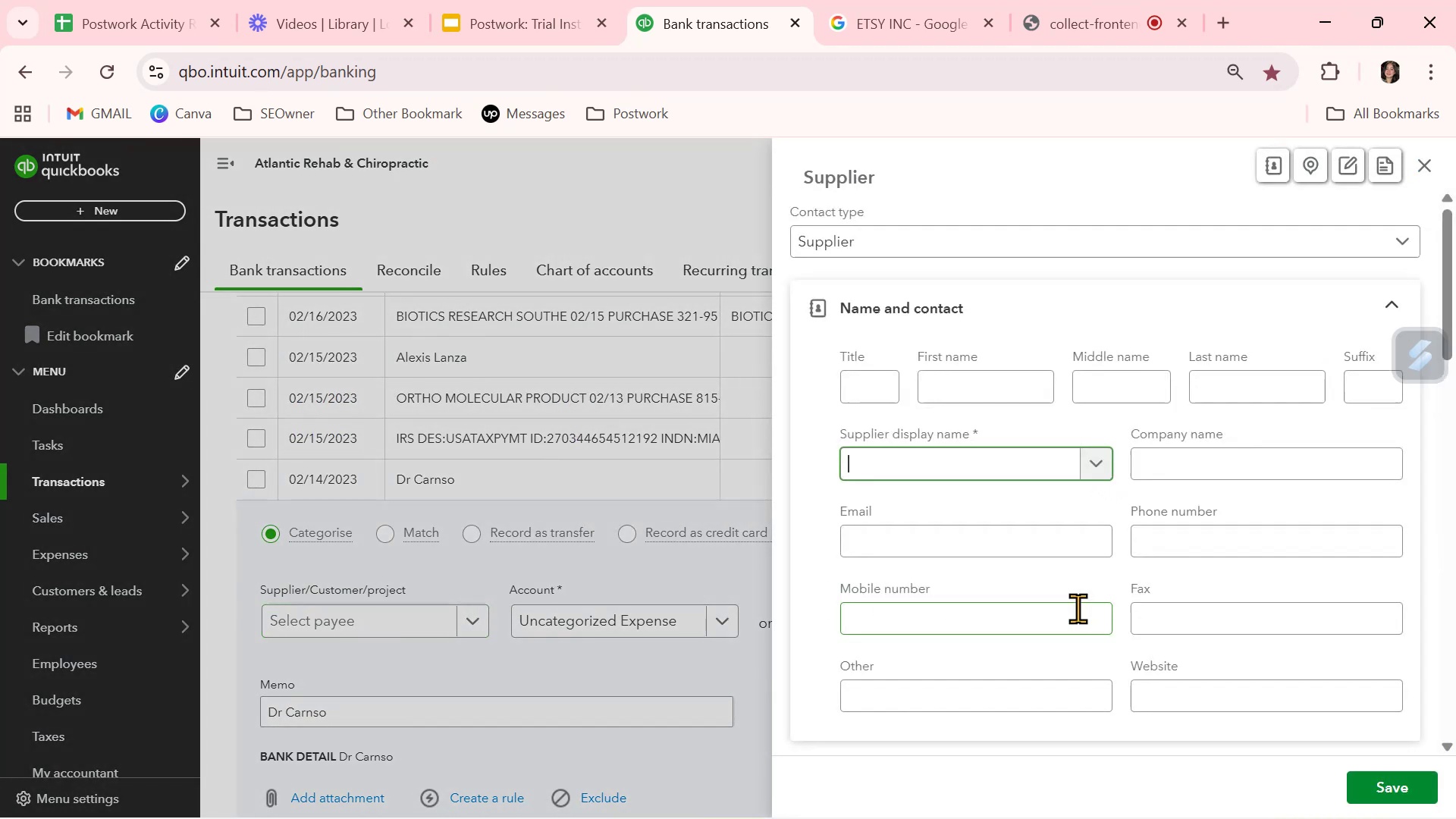 
key(Control+ControlLeft)
 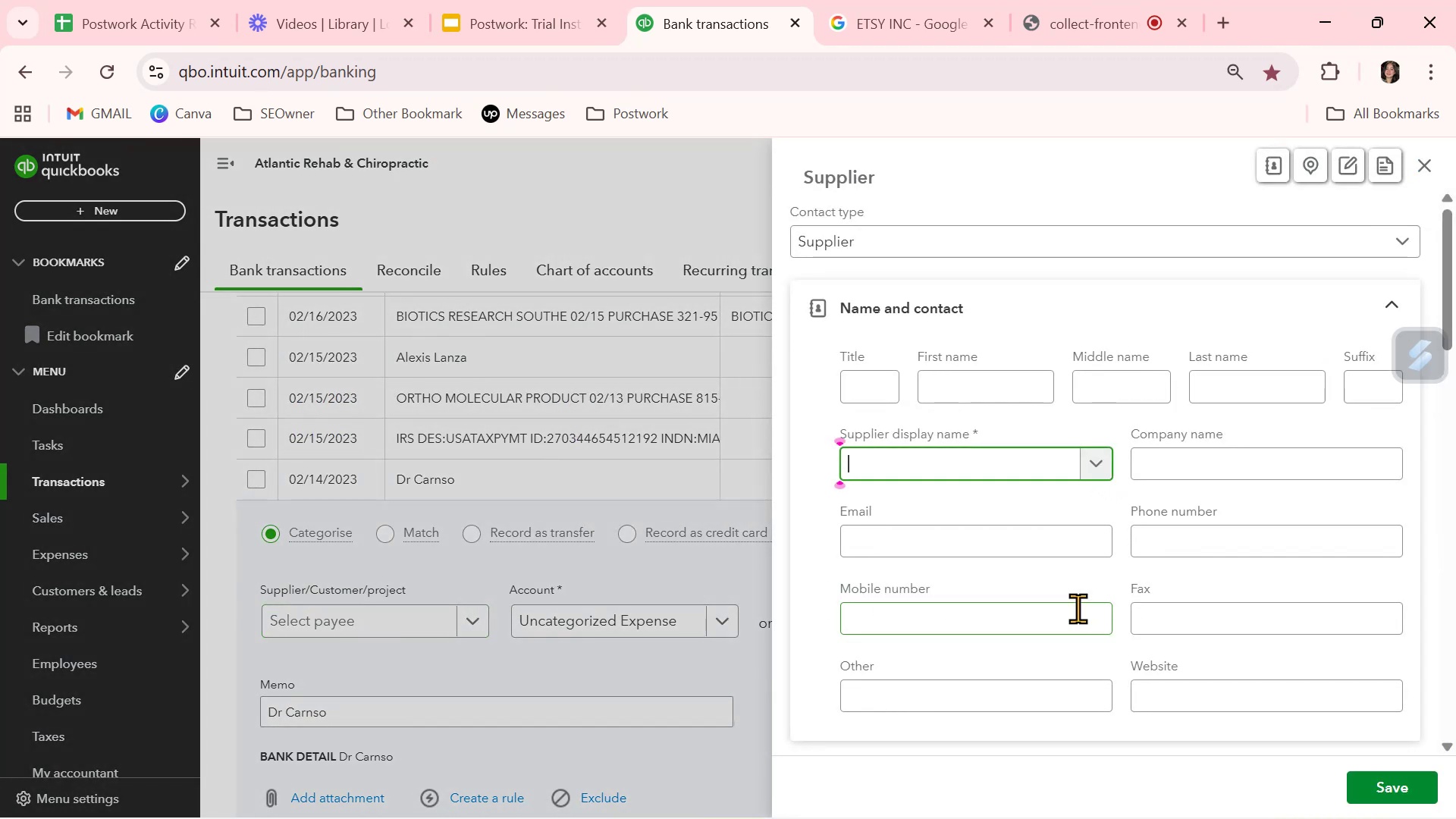 
key(Control+V)
 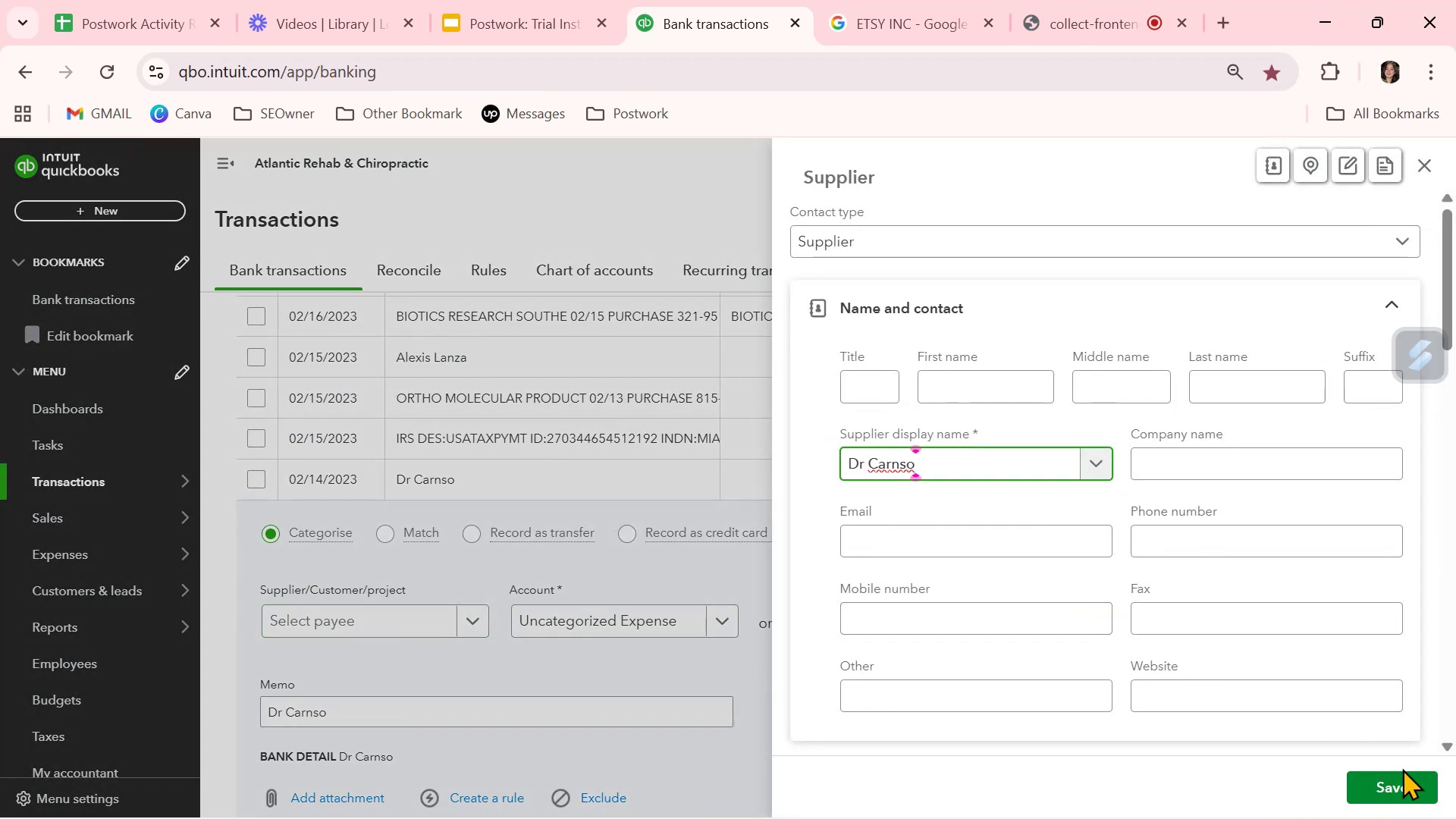 
left_click([1402, 782])
 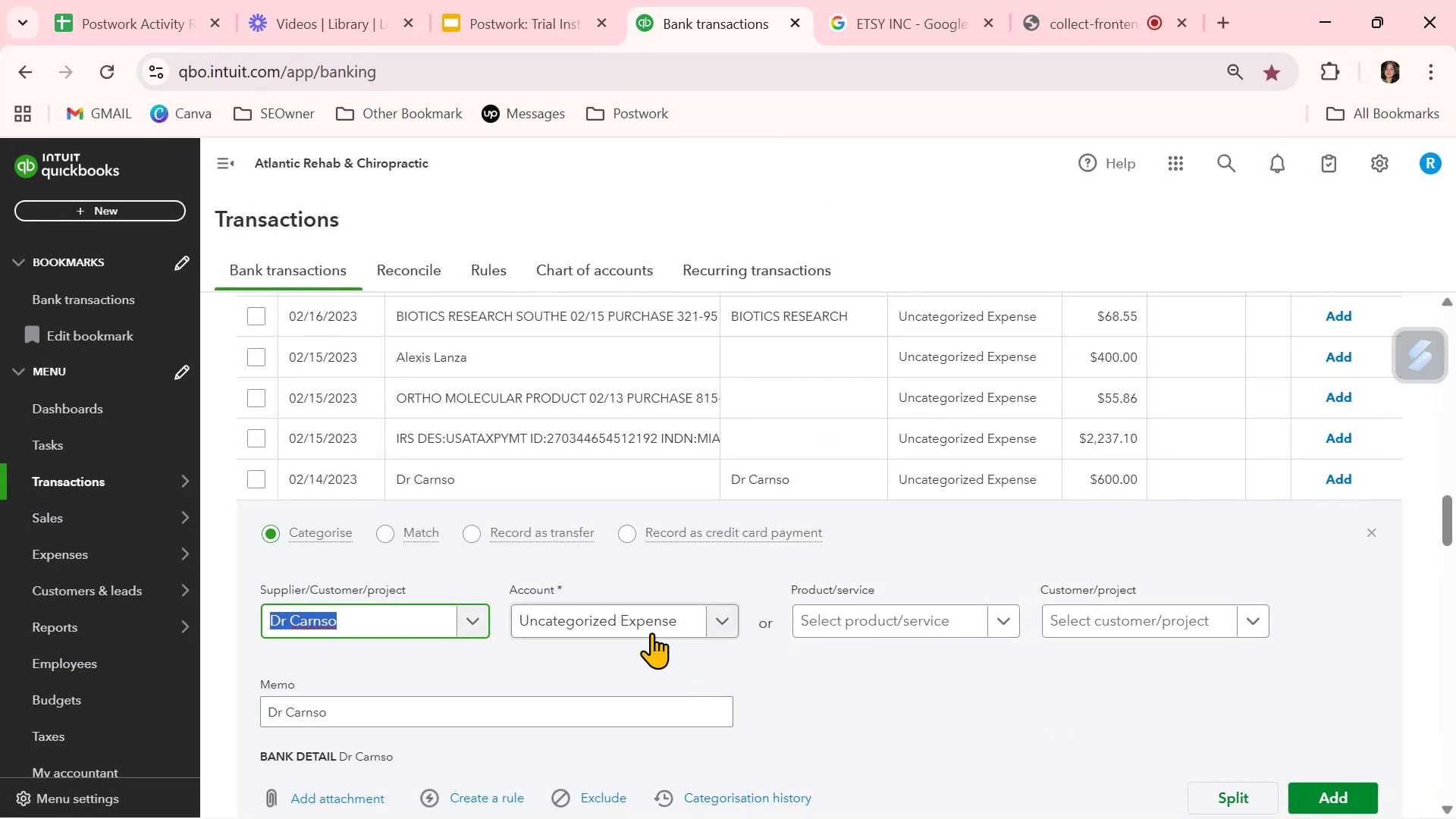 
left_click([1012, 732])
 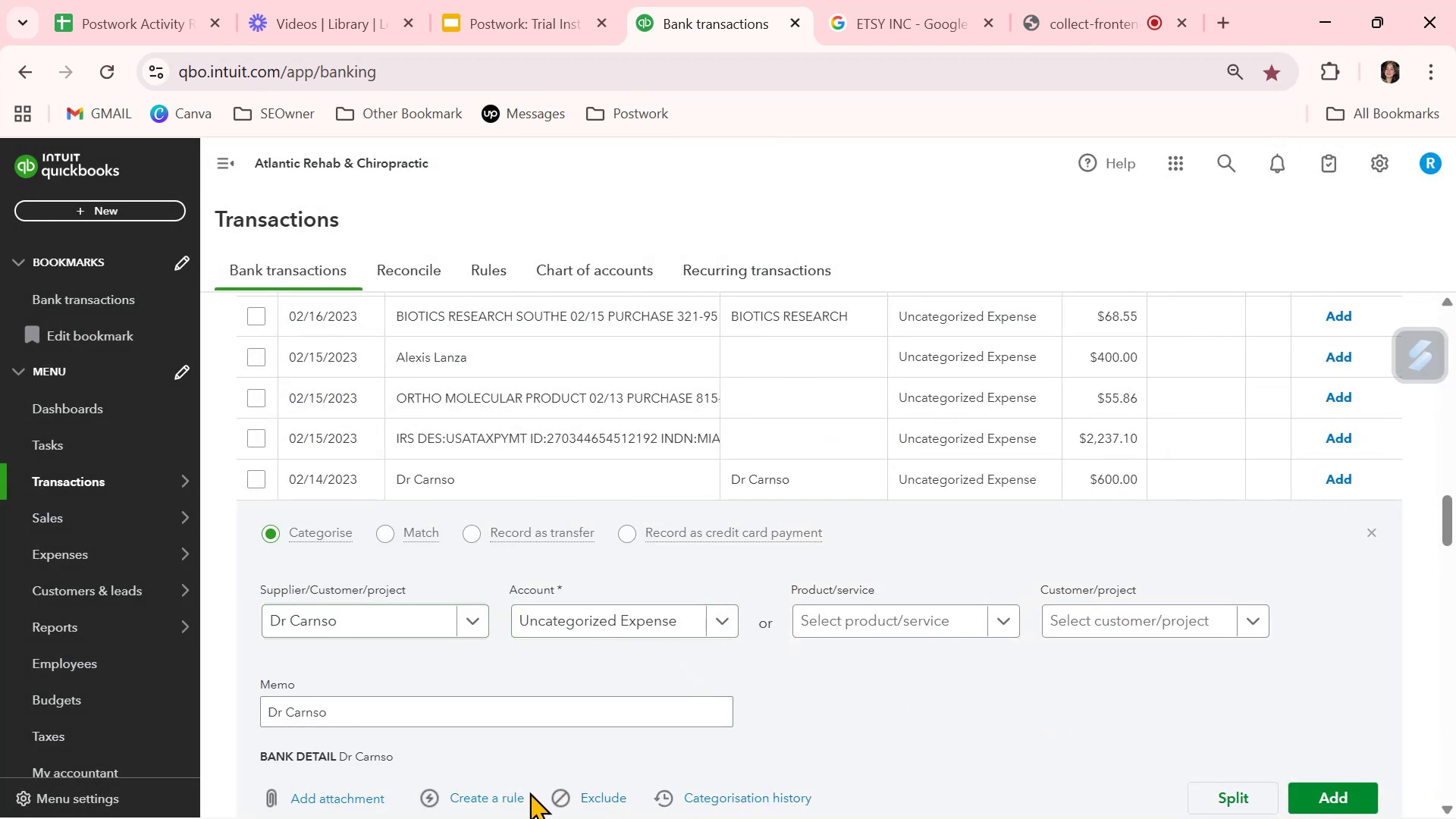 
left_click([506, 796])
 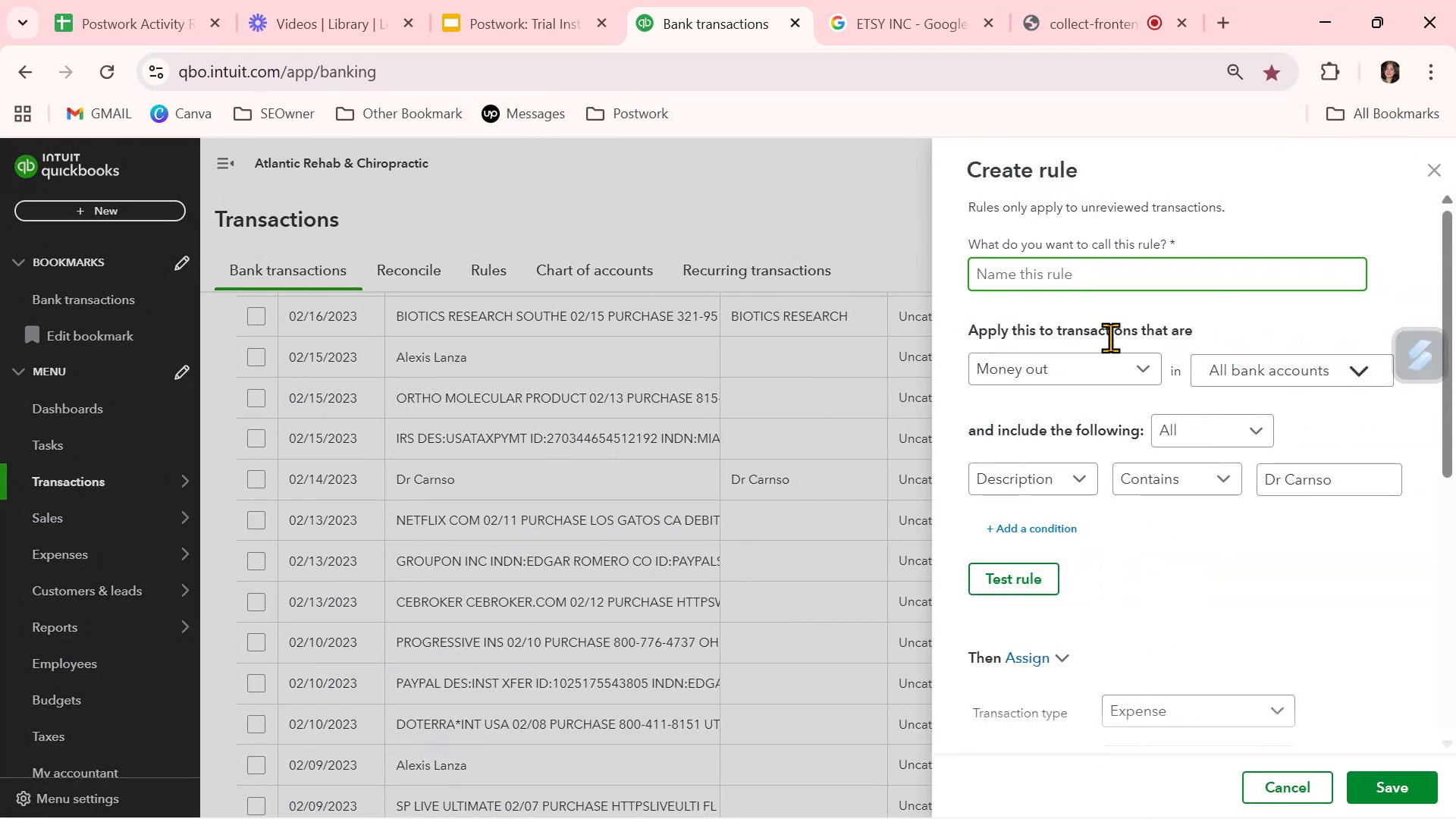 
key(Control+ControlLeft)
 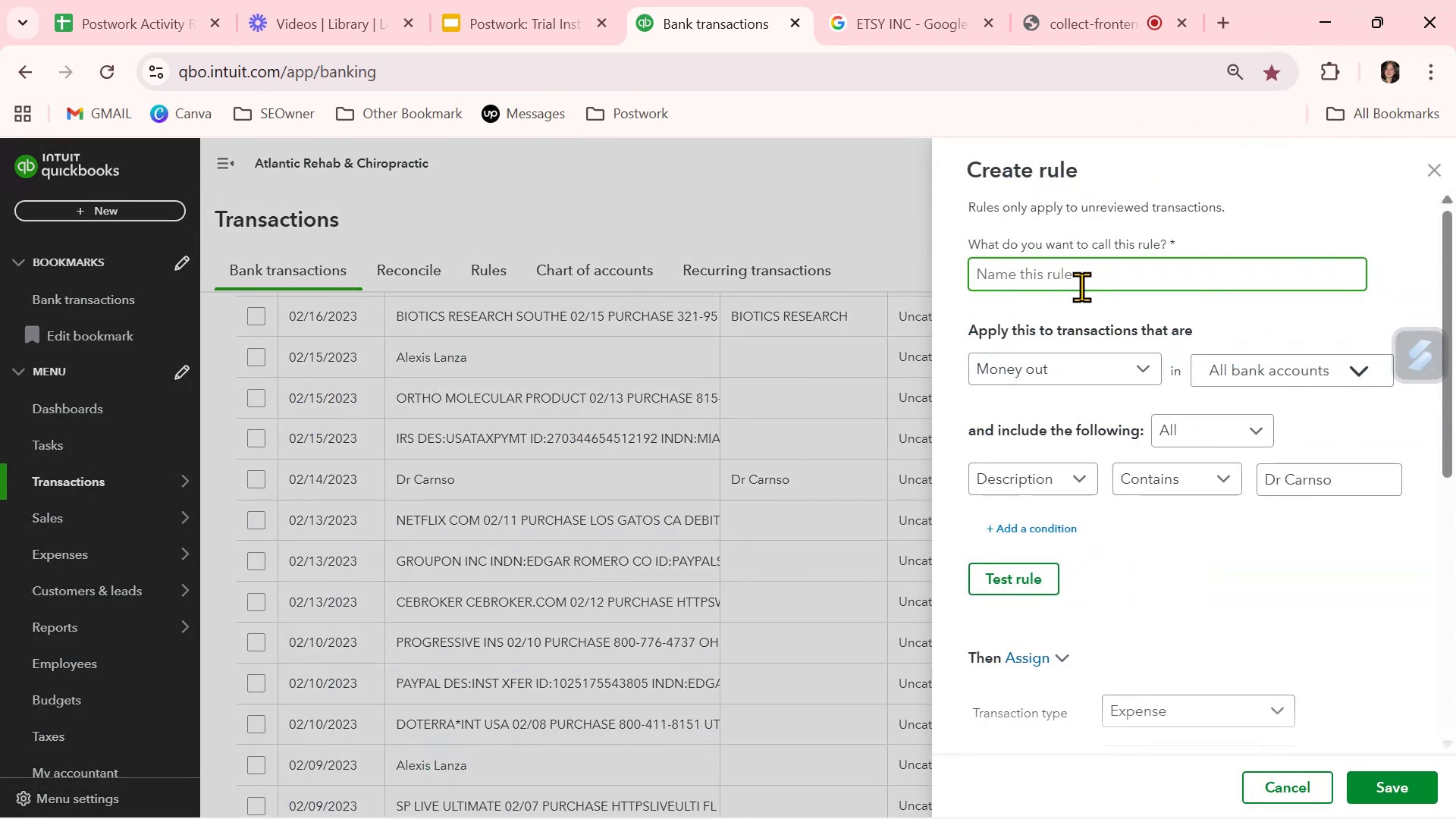 
key(Control+V)
 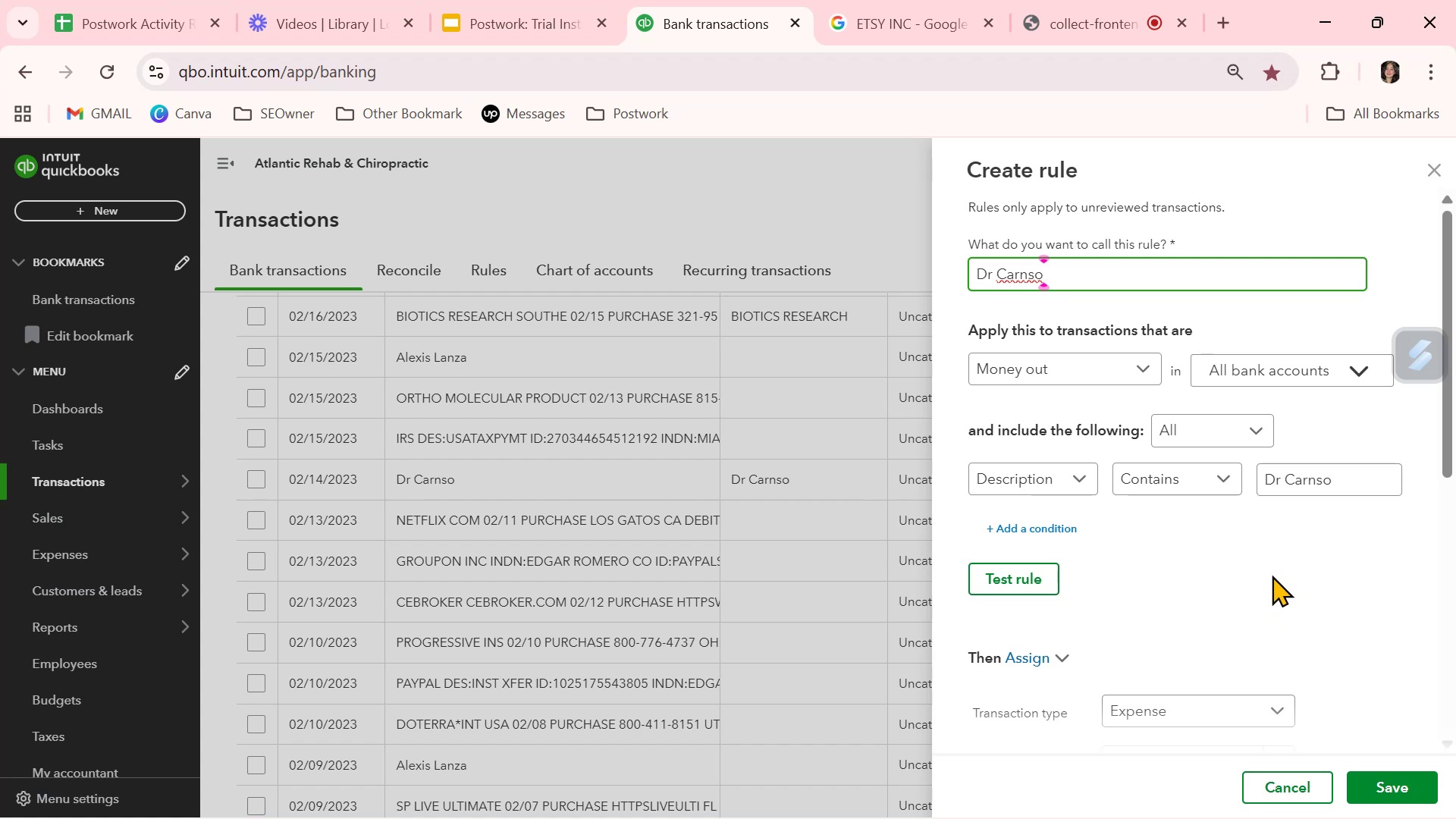 
left_click([1272, 575])
 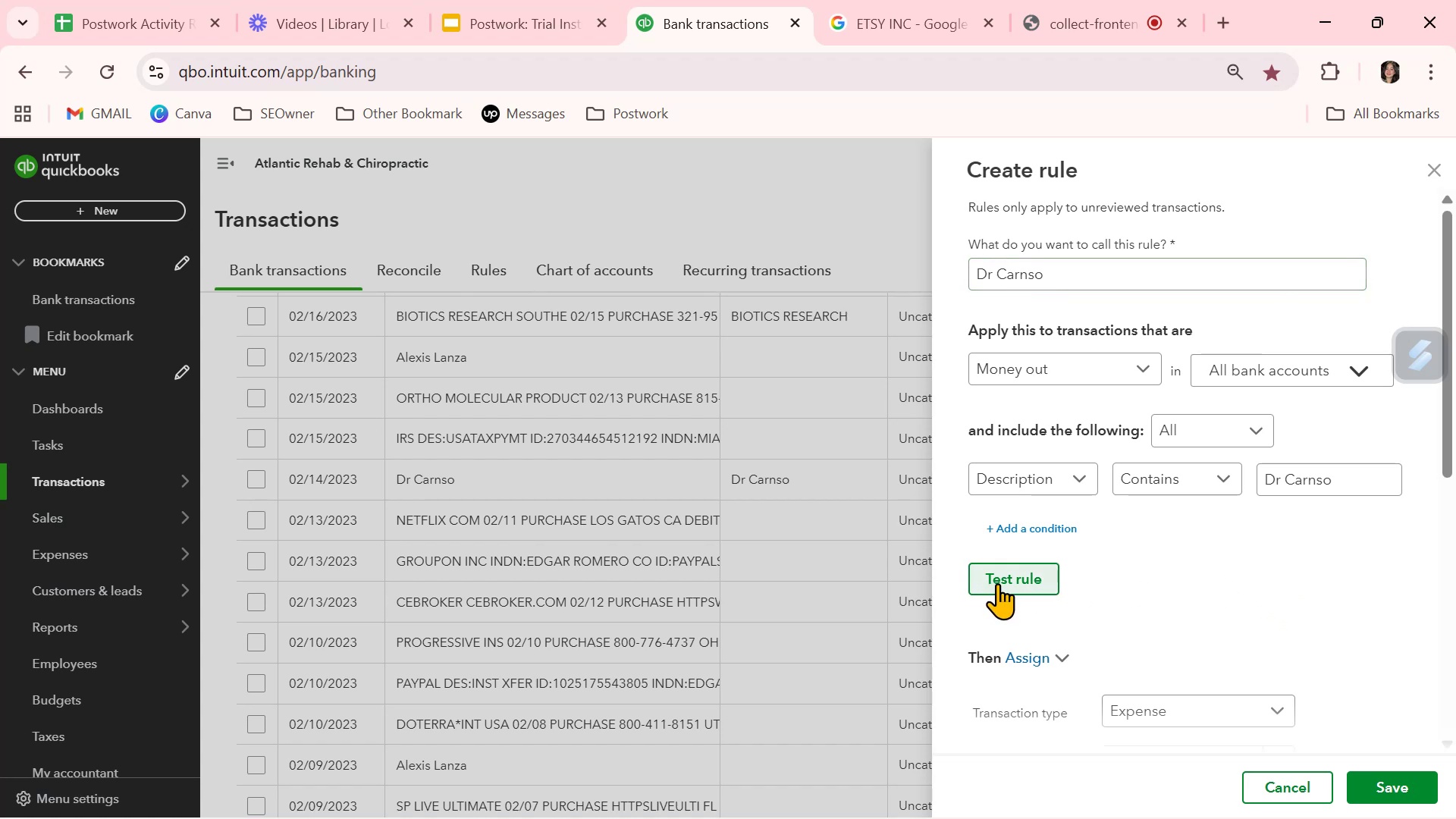 
left_click([1009, 581])
 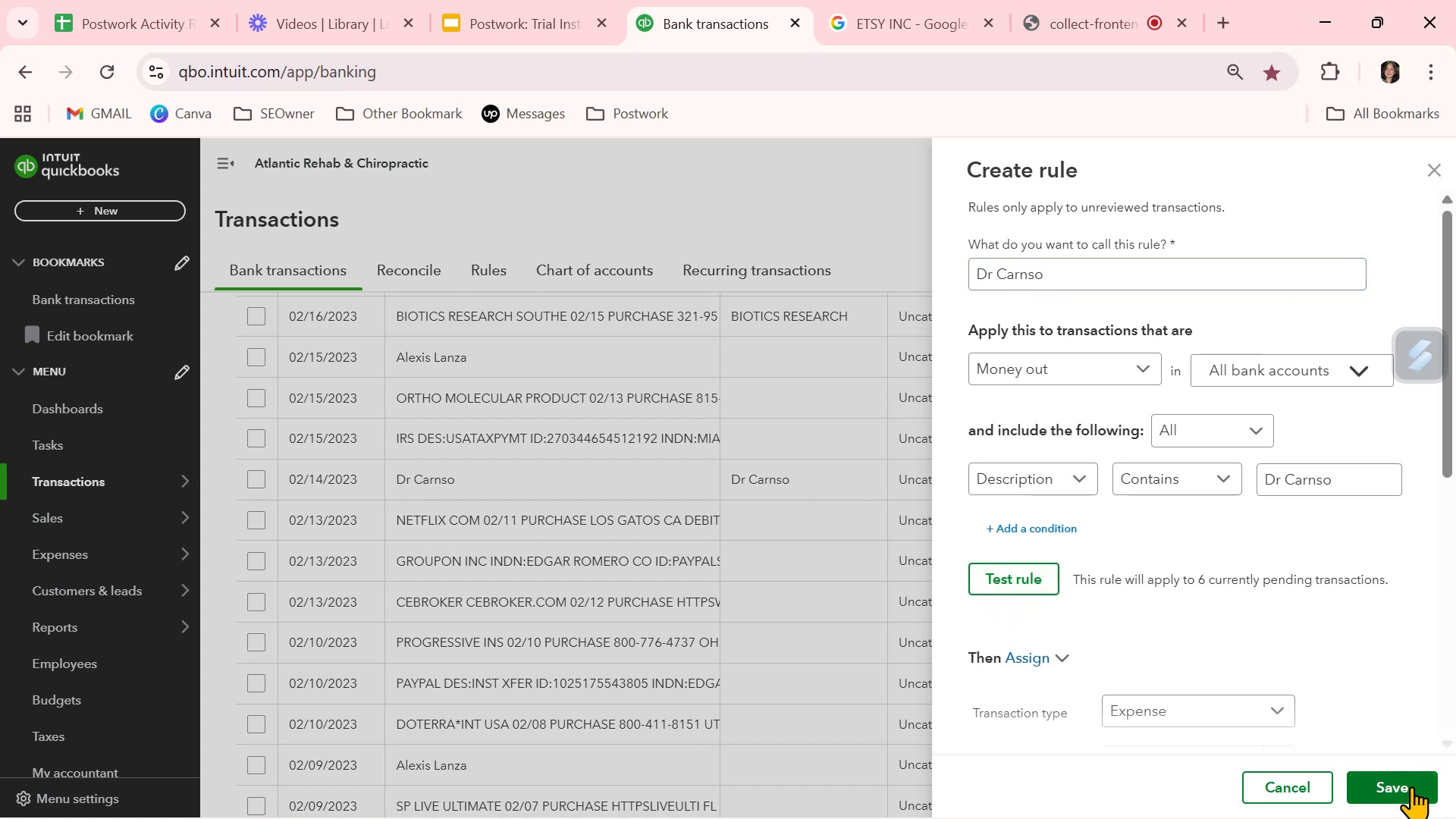 
left_click([1410, 788])
 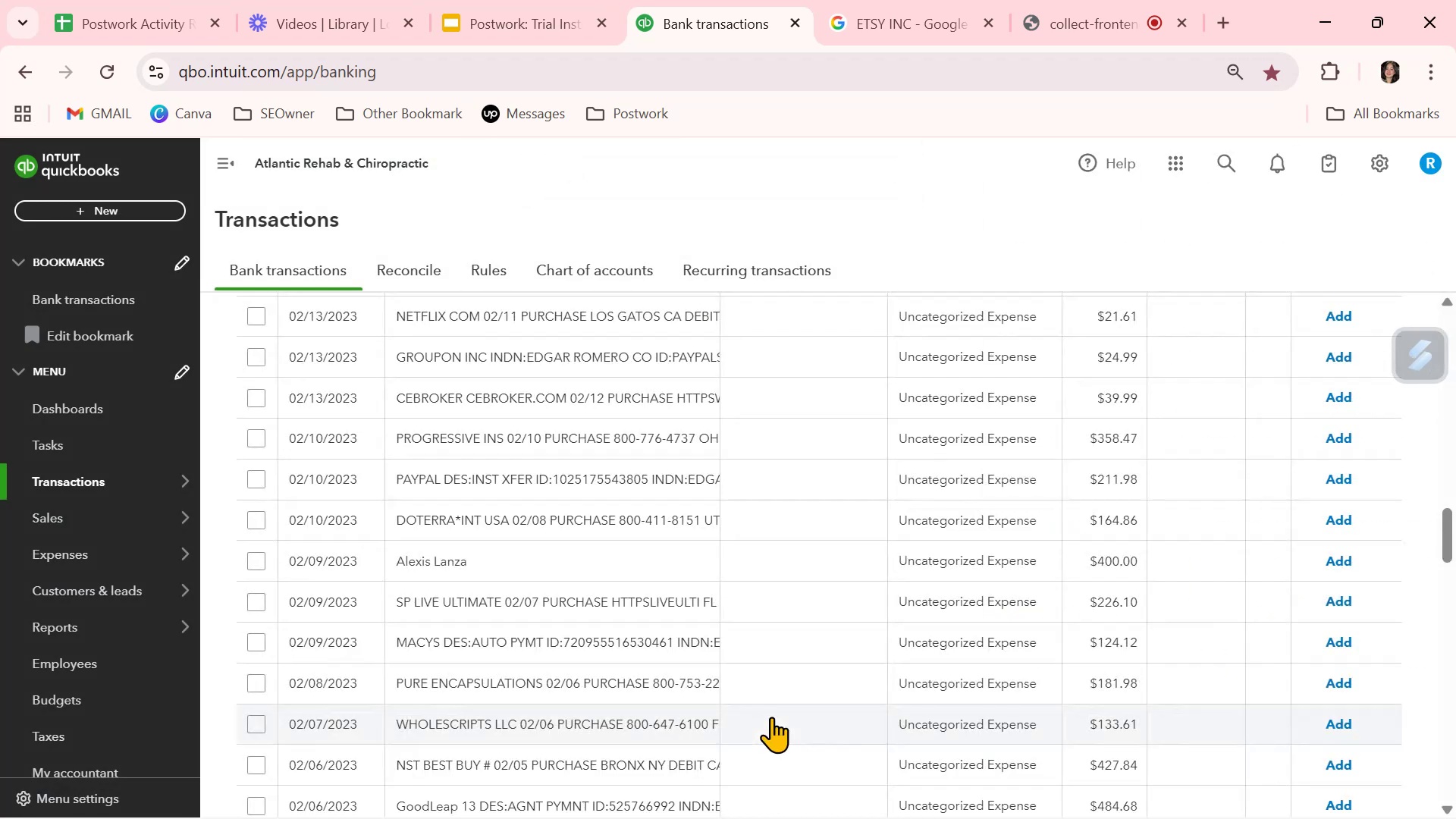 
wait(5.68)
 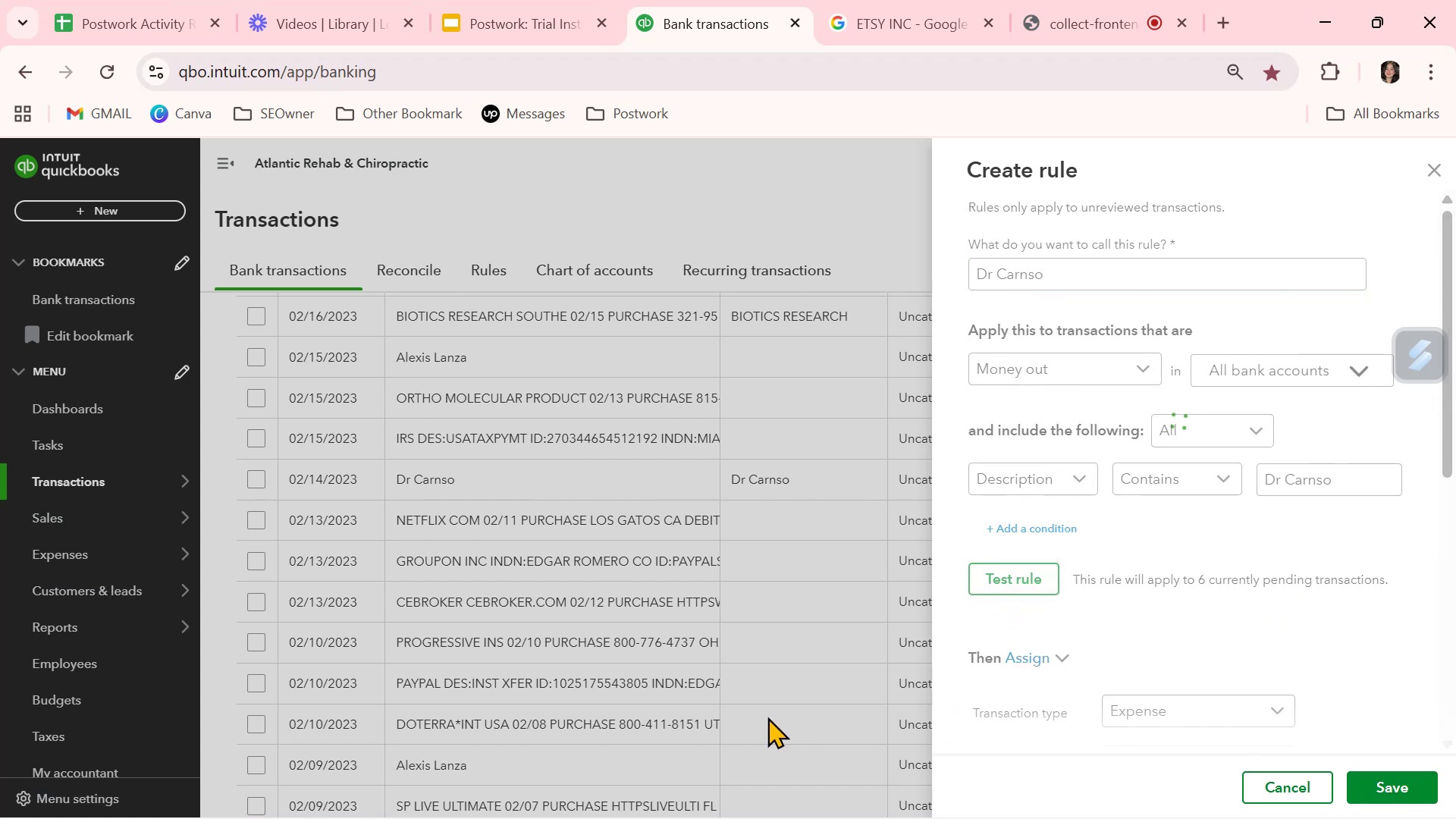 
left_click([774, 566])
 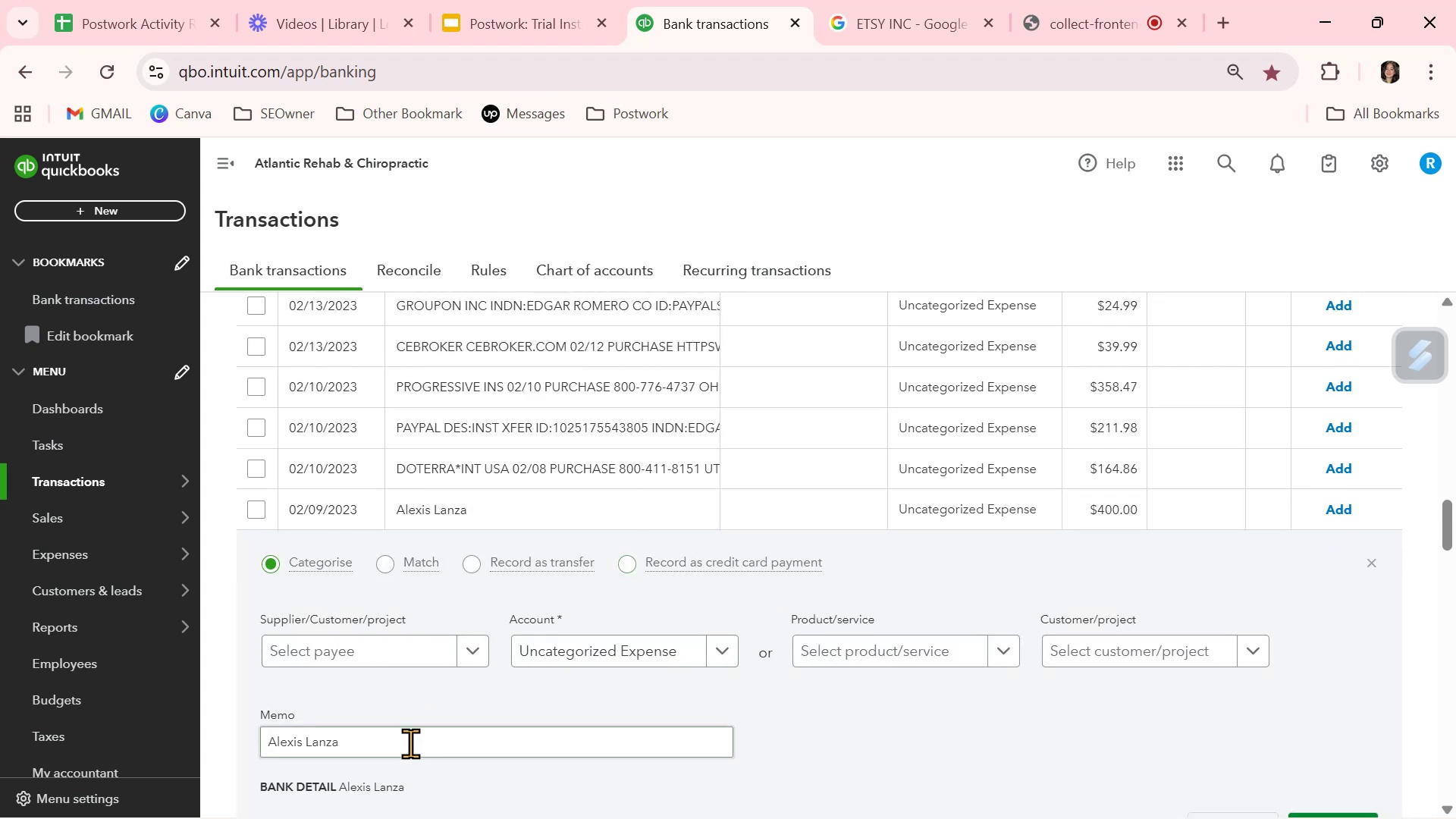 
double_click([409, 743])
 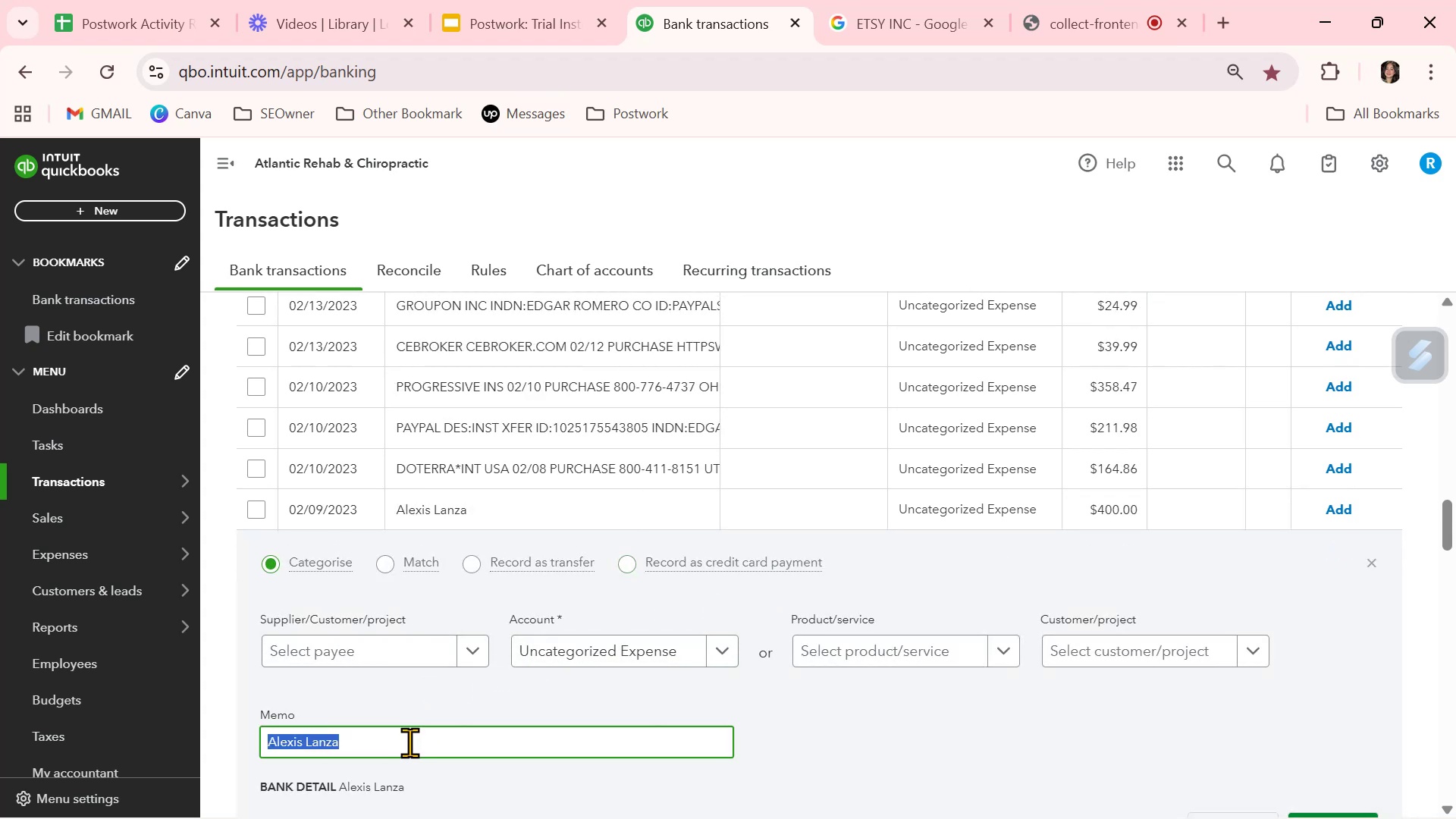 
key(Control+ControlLeft)
 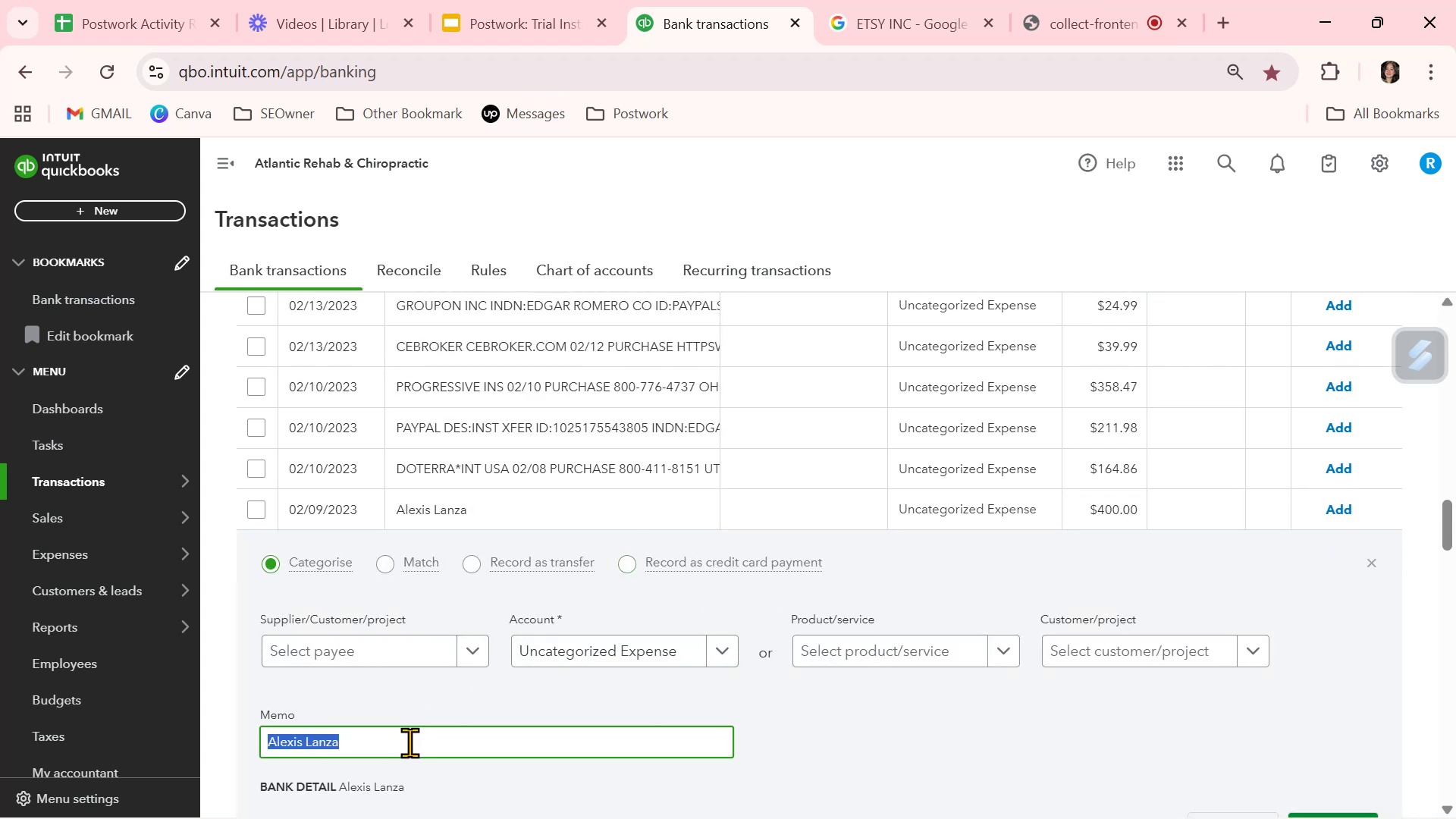 
key(Control+C)
 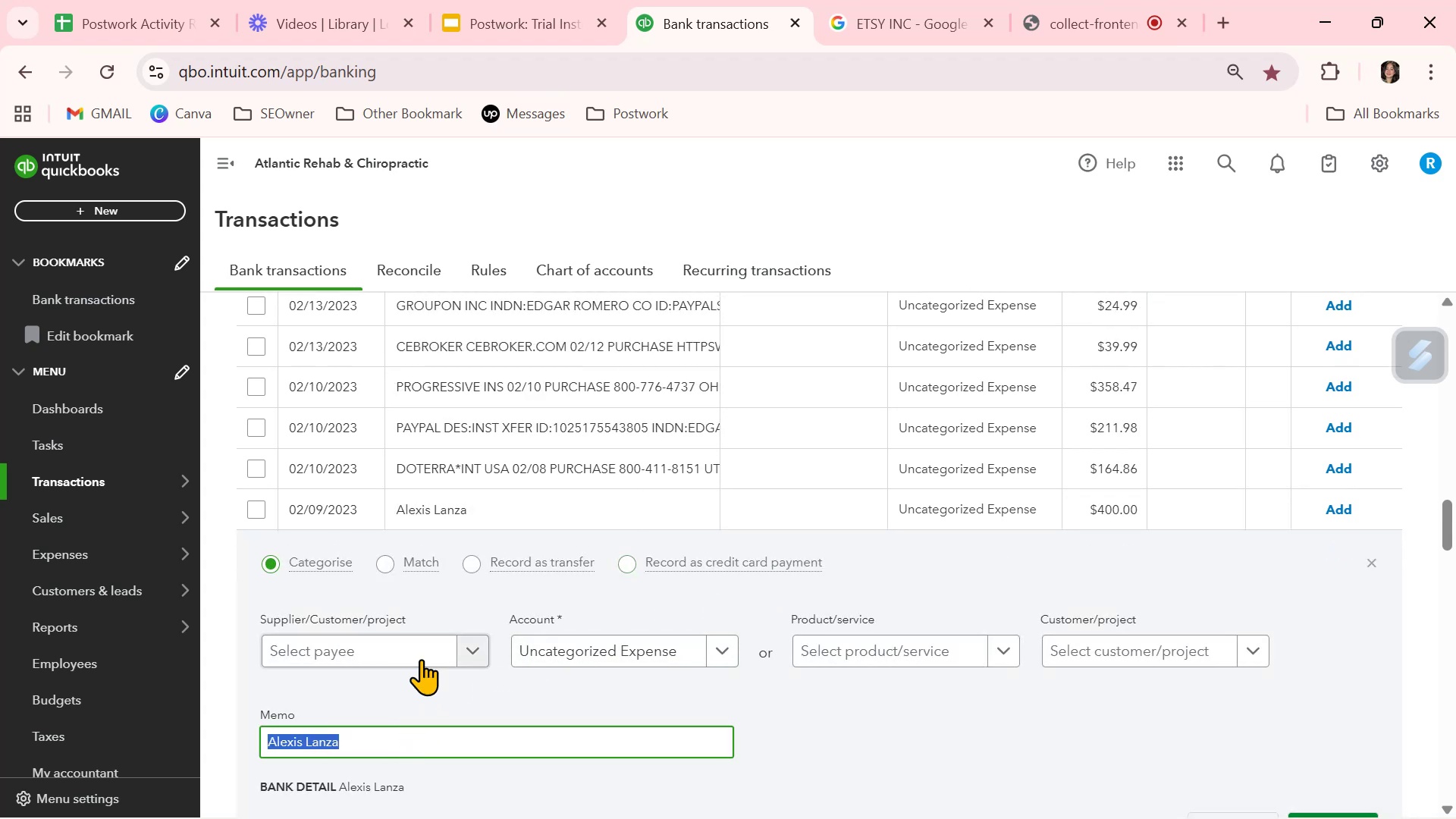 
left_click([423, 652])
 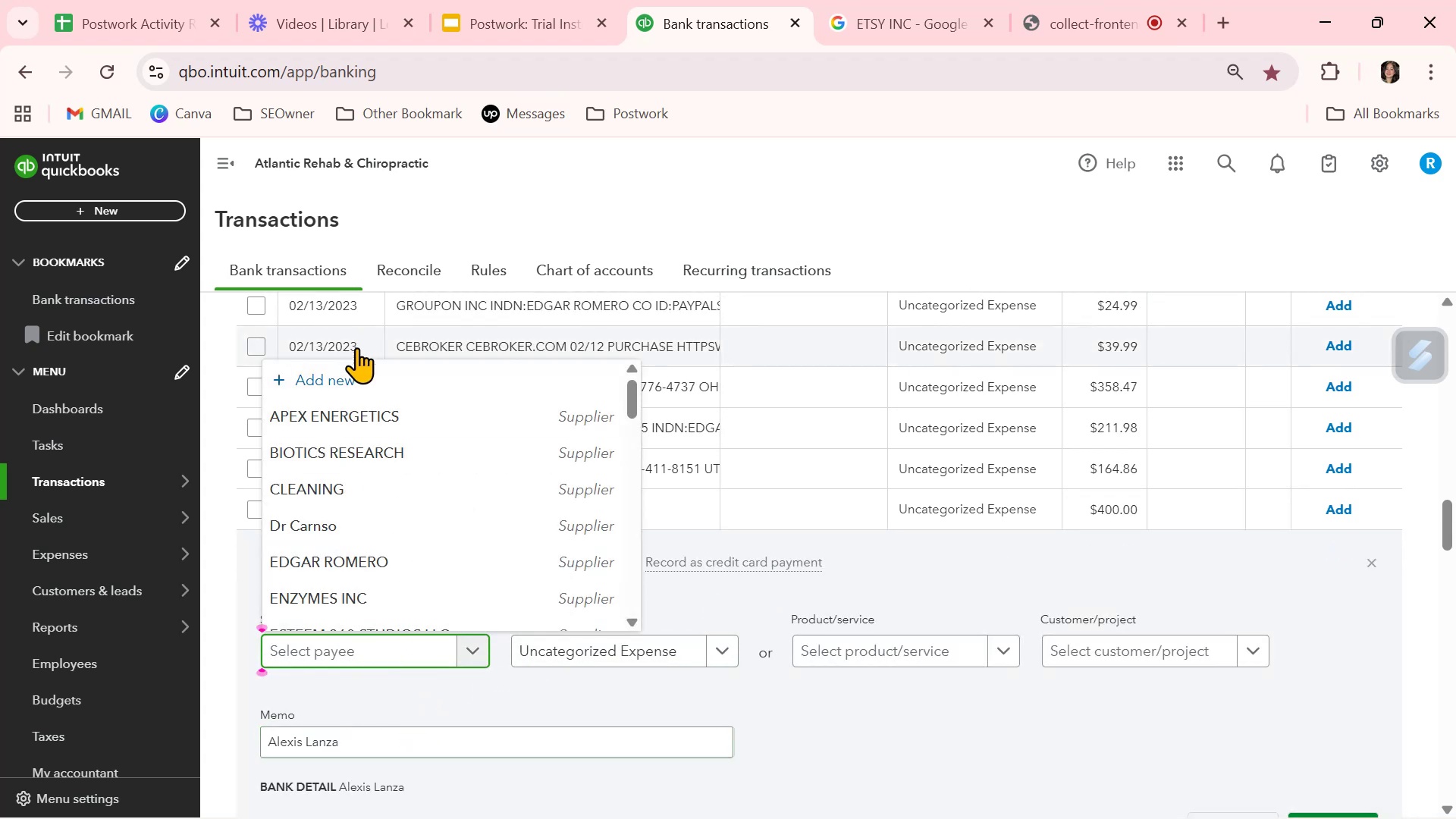 
left_click([358, 380])
 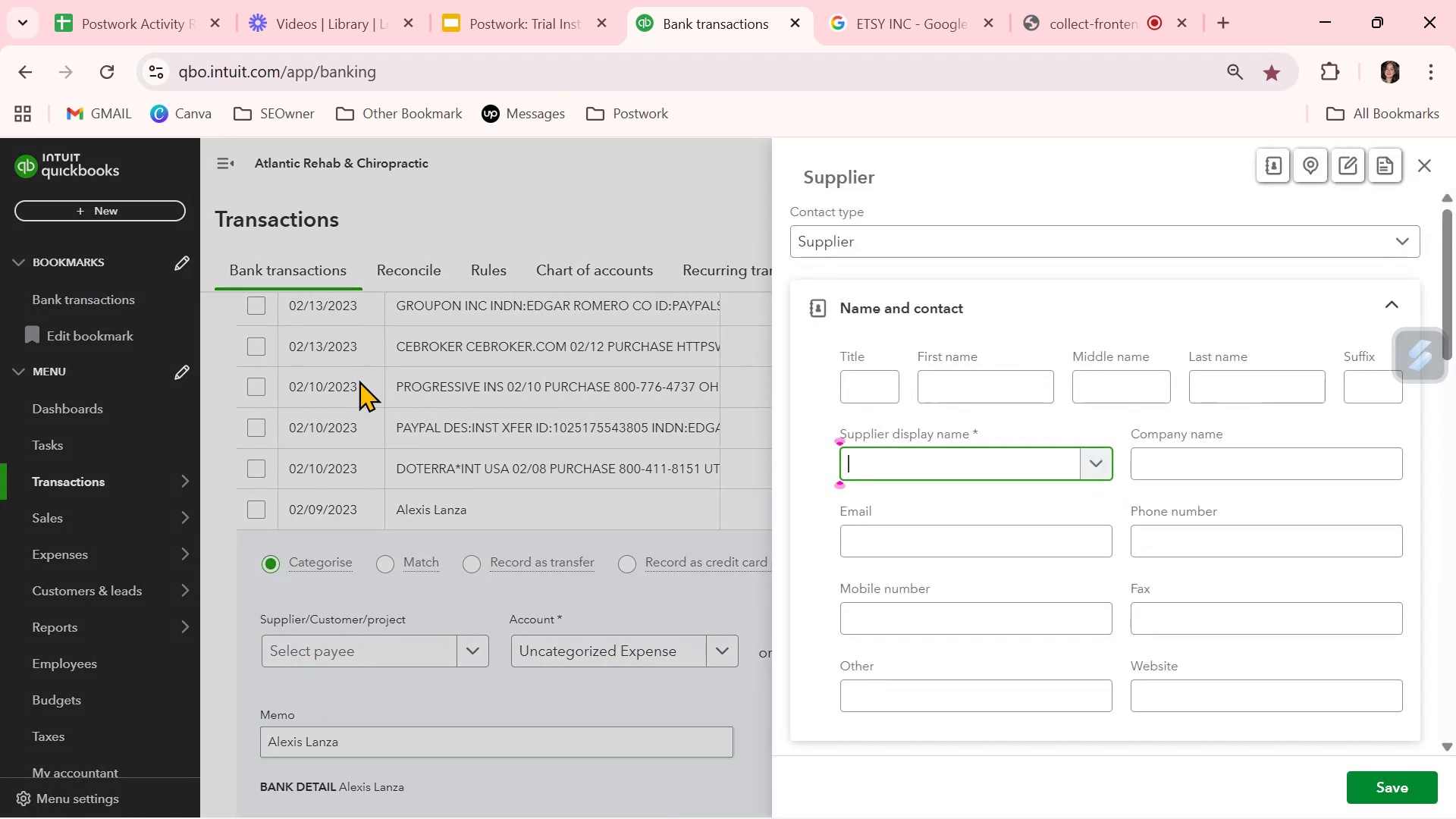 
key(Control+ControlLeft)
 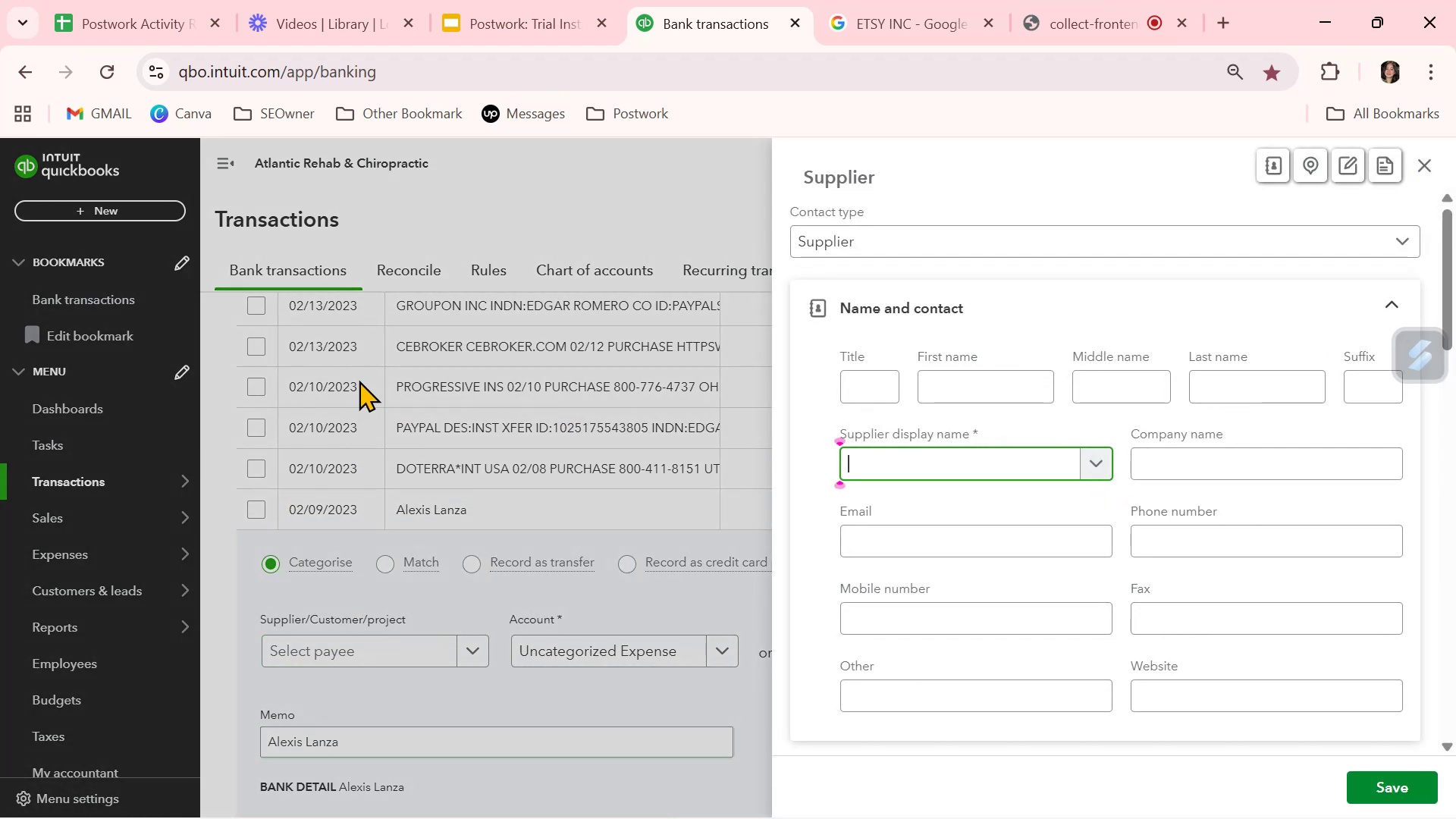 
key(Control+V)
 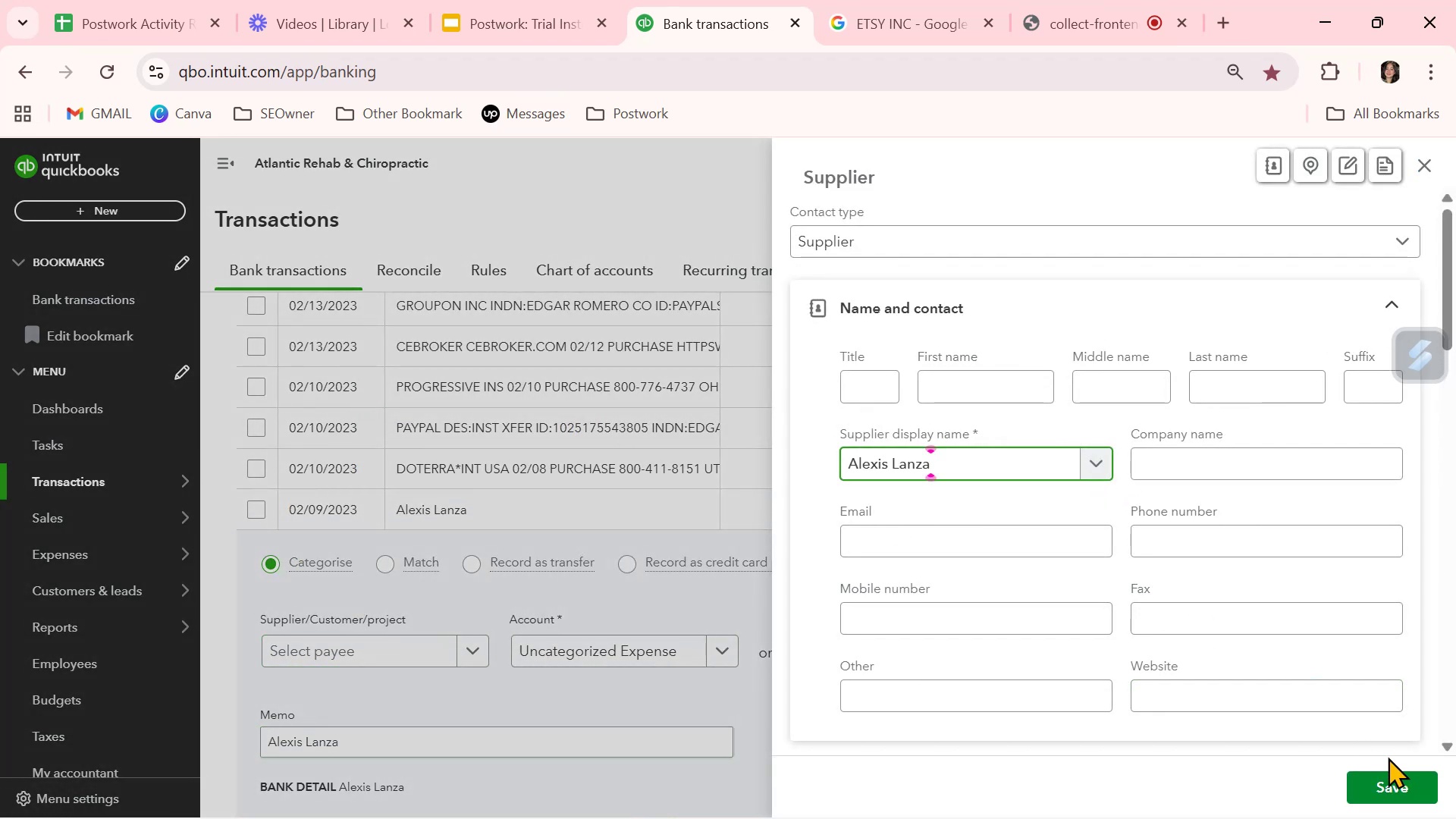 
left_click([1399, 795])
 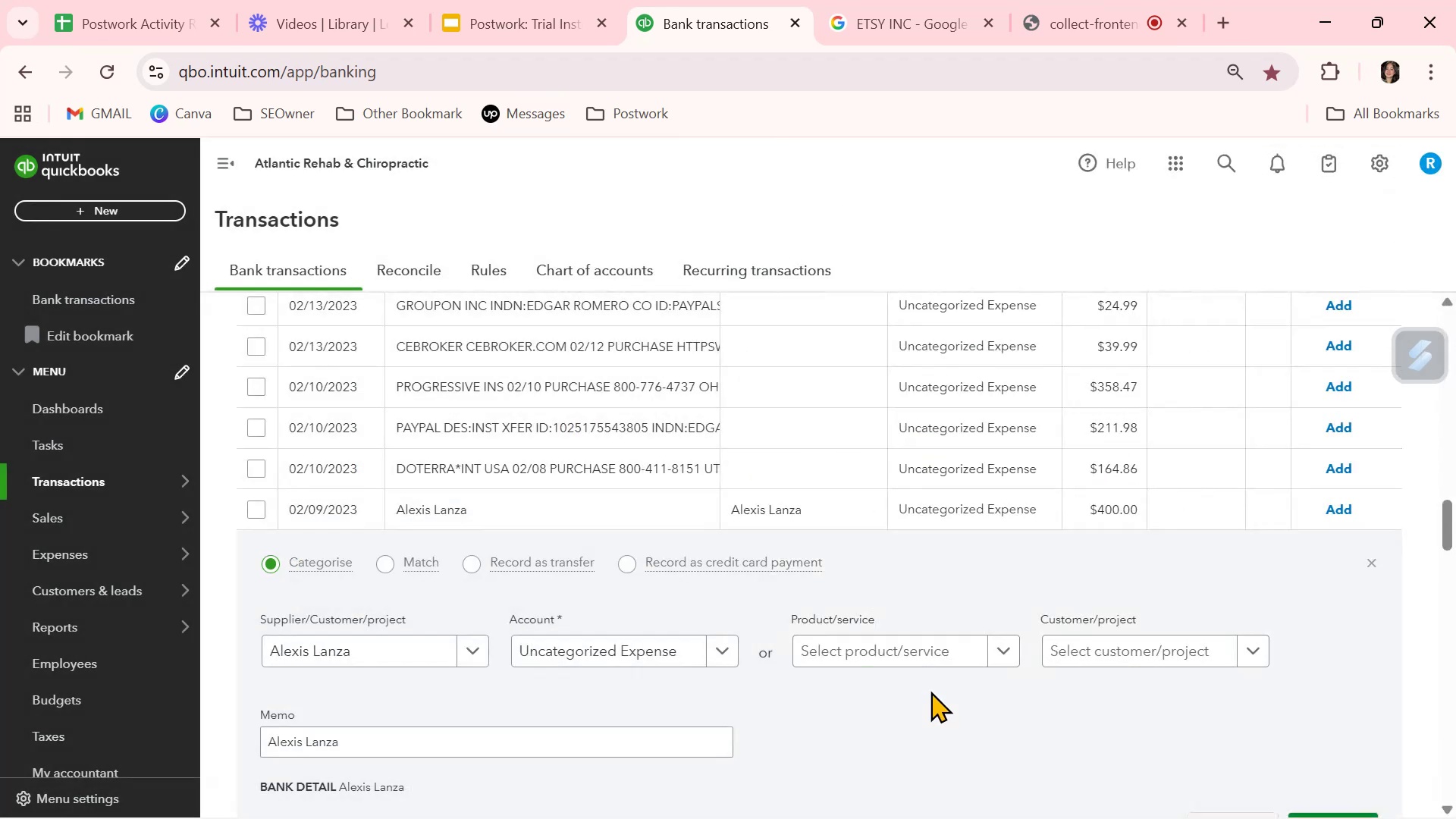 
scroll: coordinate [880, 731], scroll_direction: down, amount: 2.0
 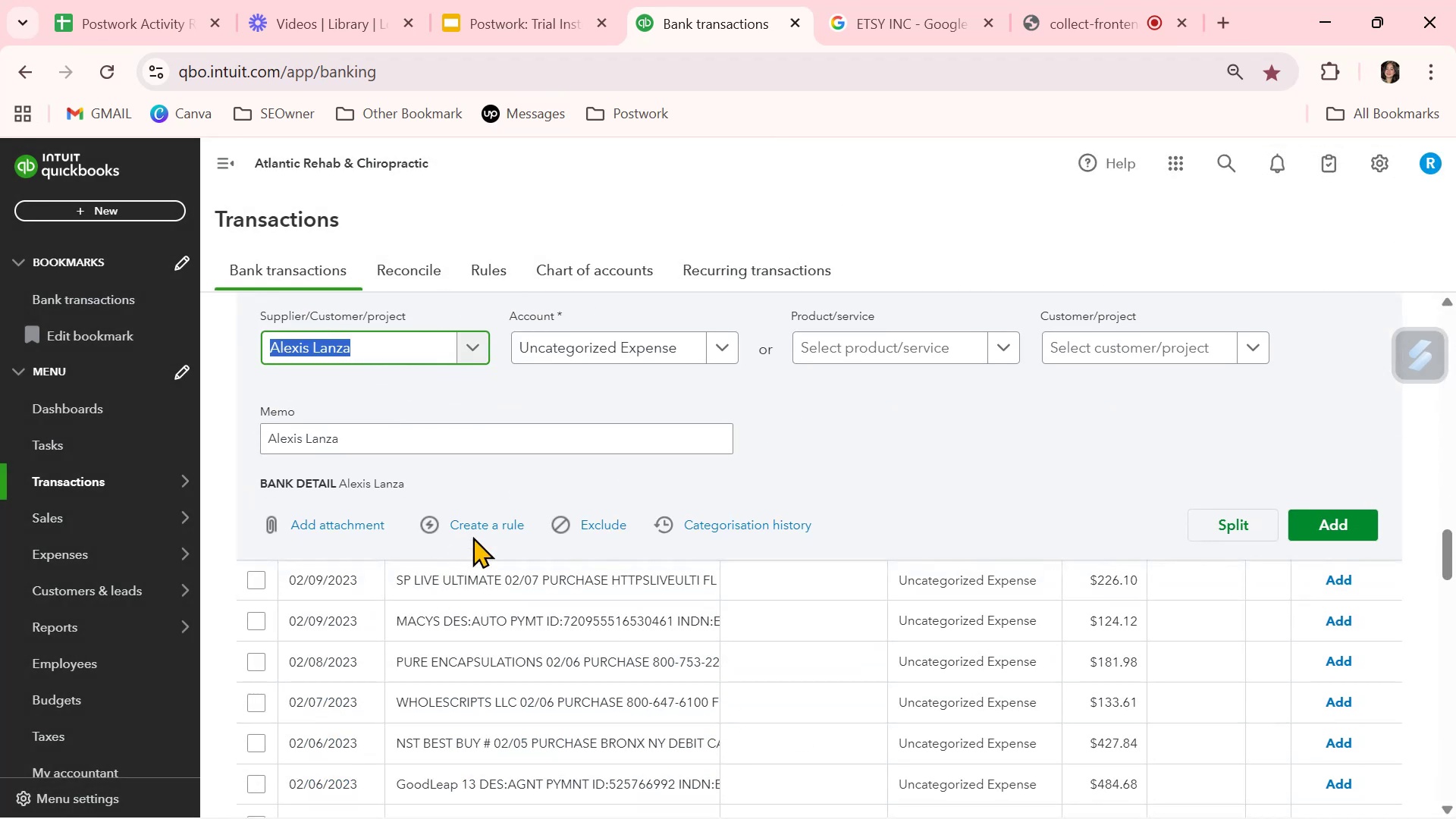 
left_click([476, 528])
 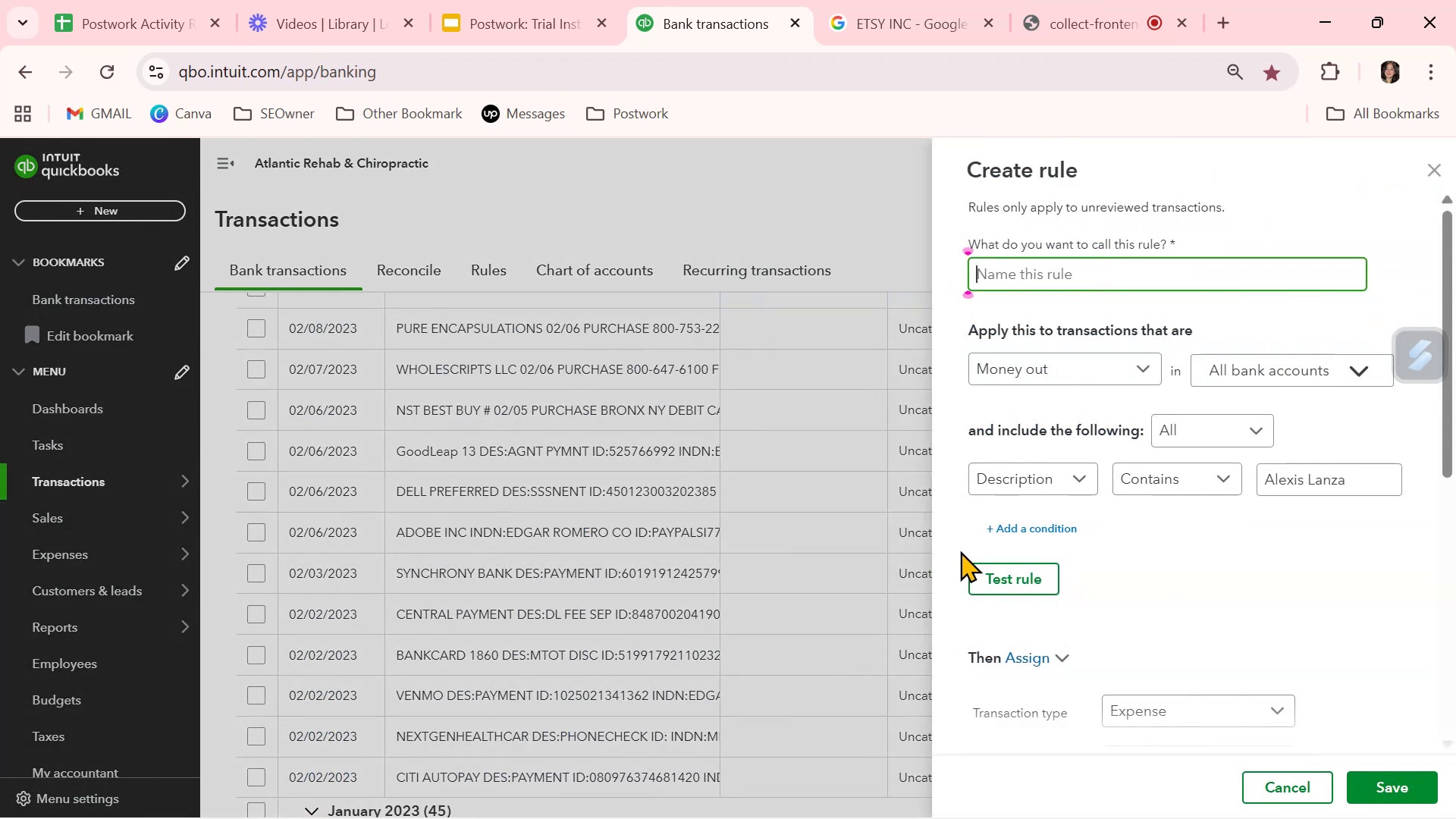 
key(Control+ControlLeft)
 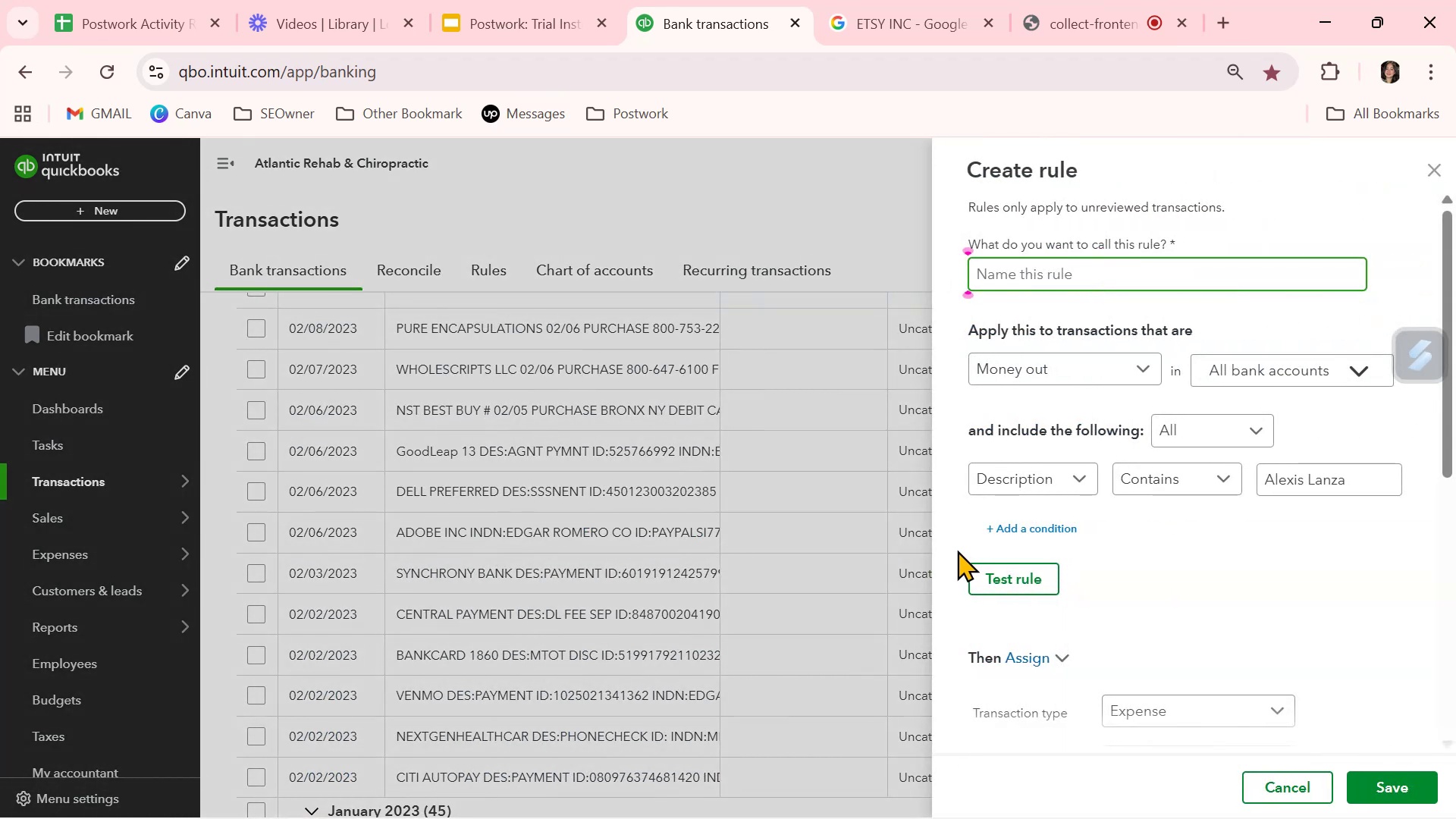 
key(Control+V)
 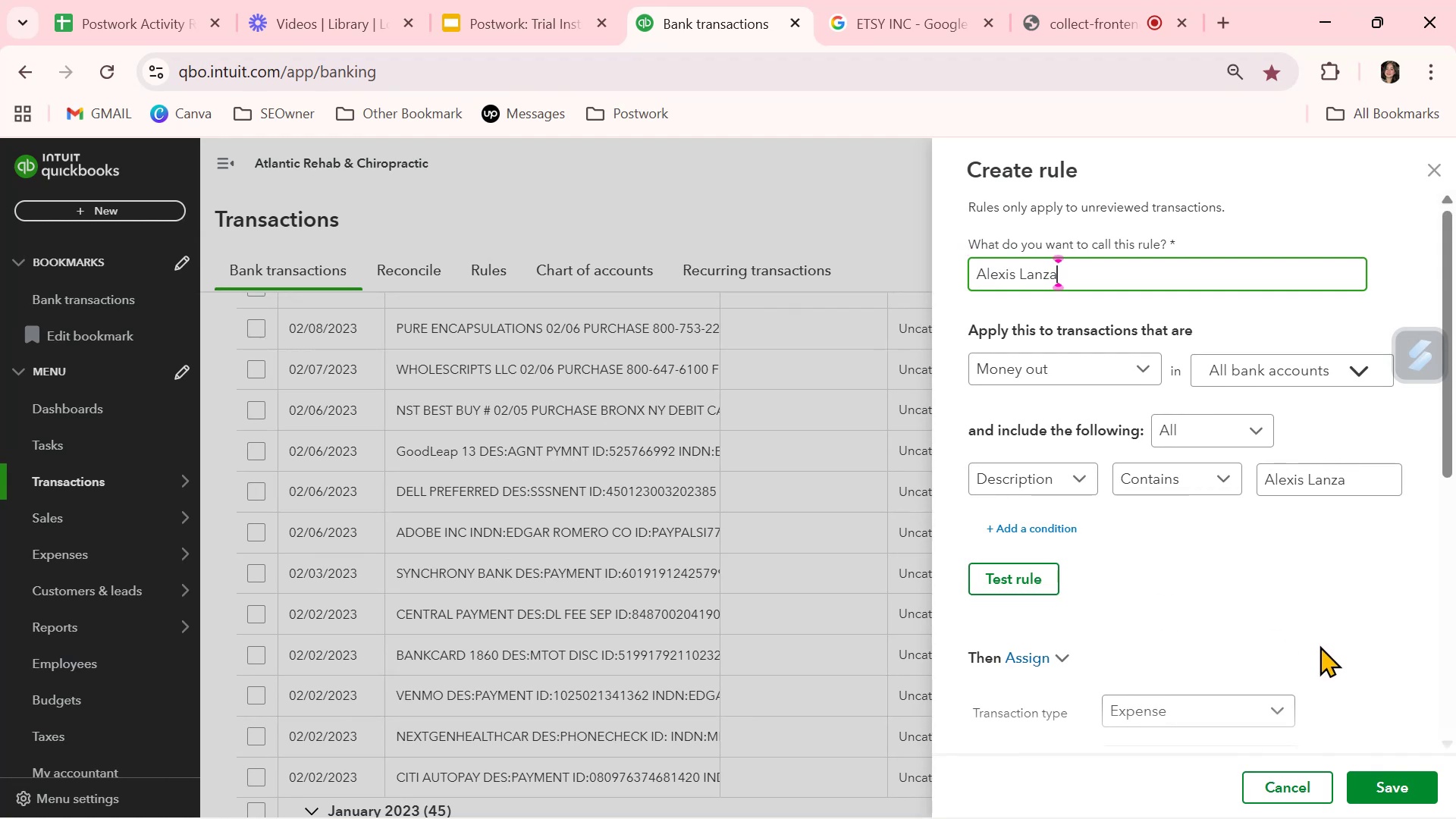 
left_click([1320, 645])
 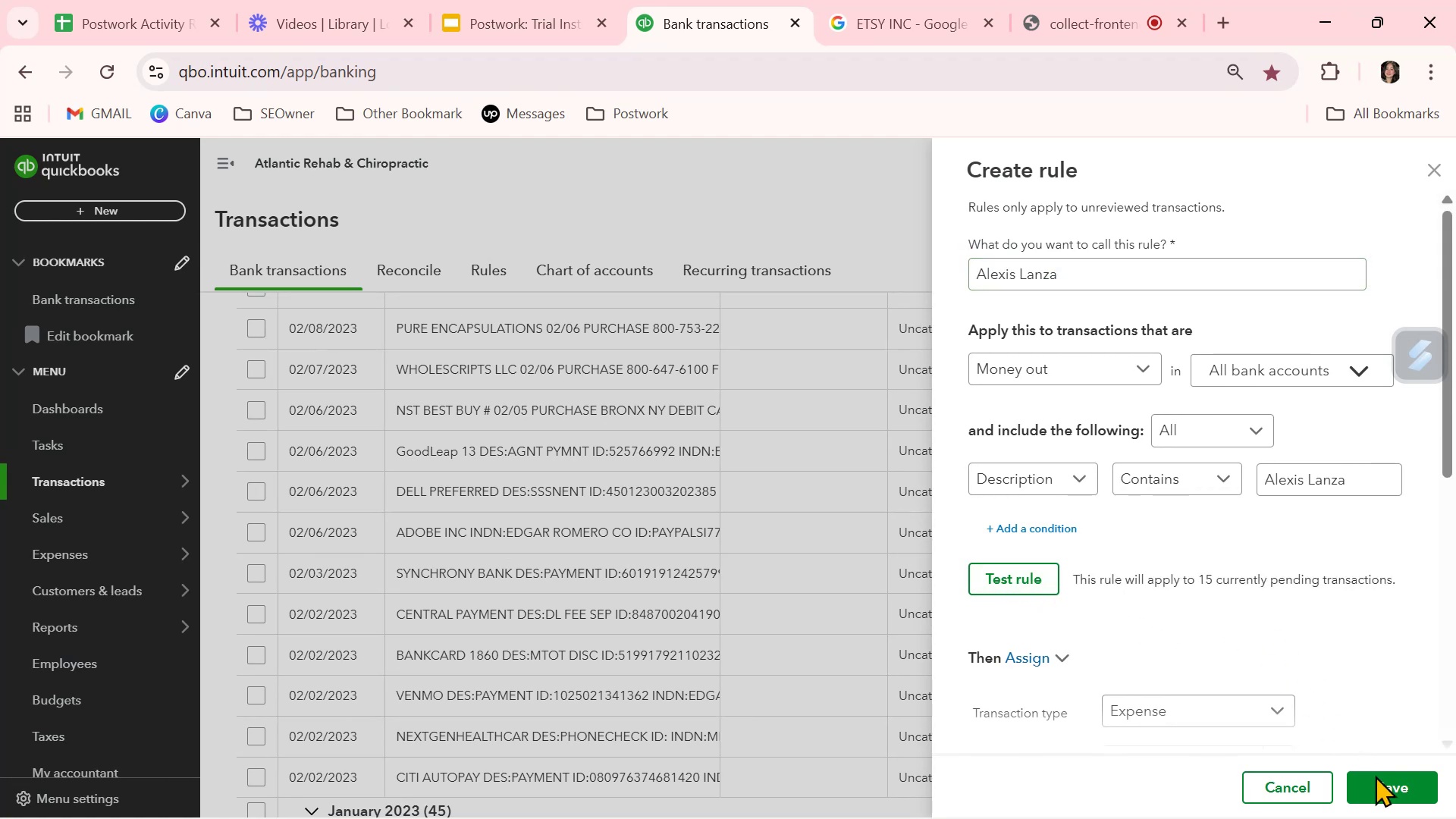 
left_click([1400, 792])
 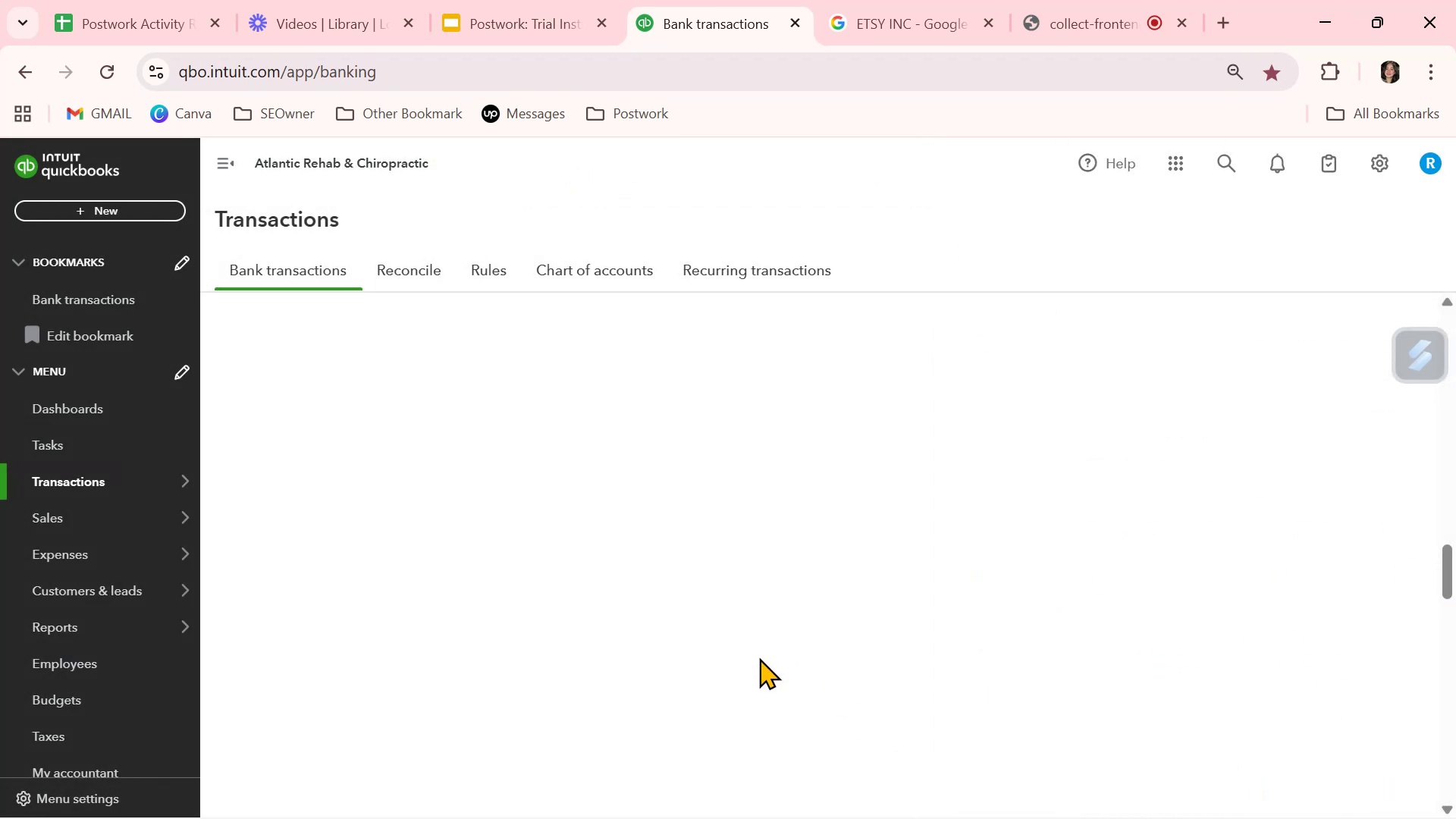 
wait(5.82)
 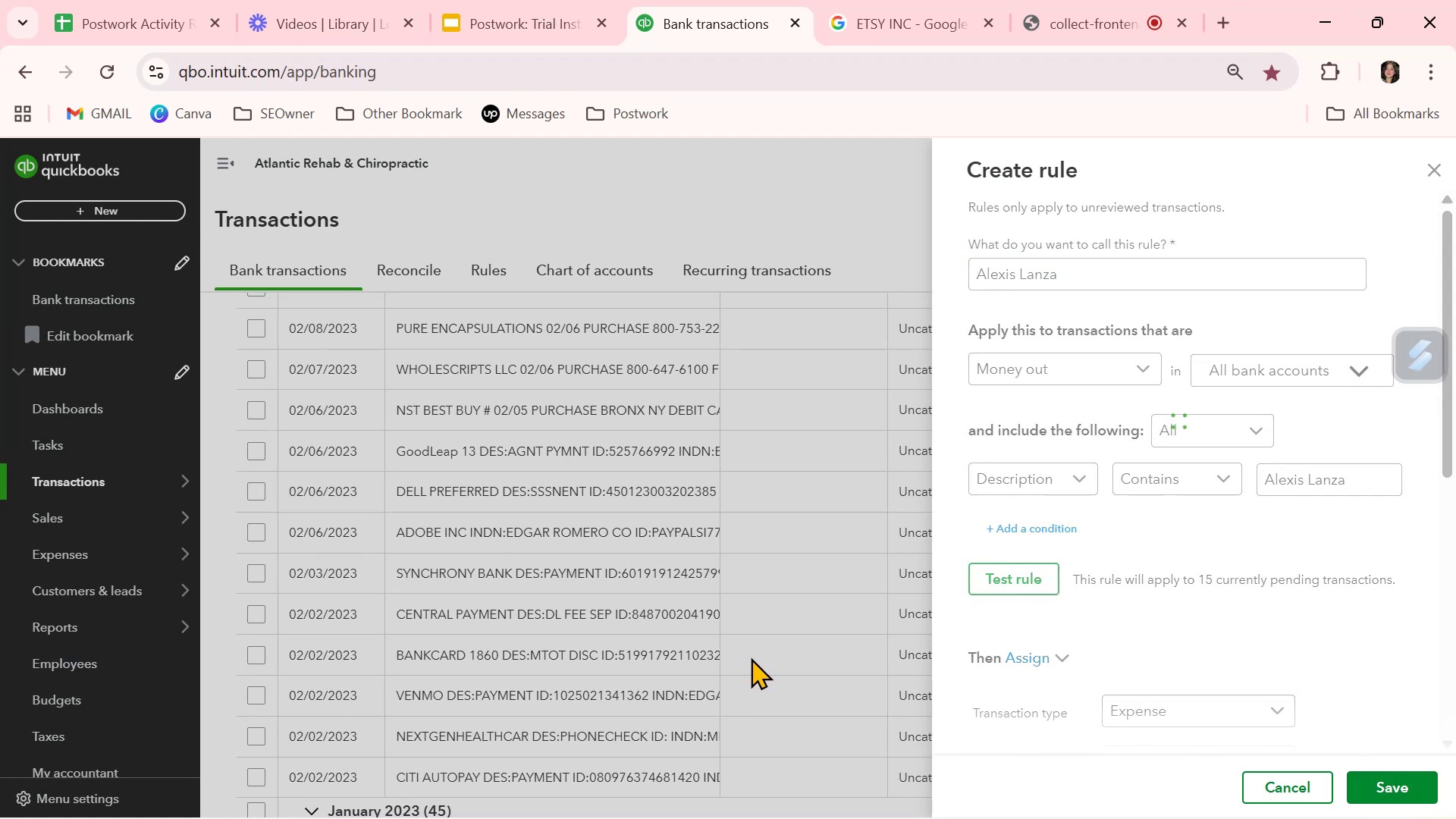 
scroll: coordinate [761, 657], scroll_direction: down, amount: 7.0
 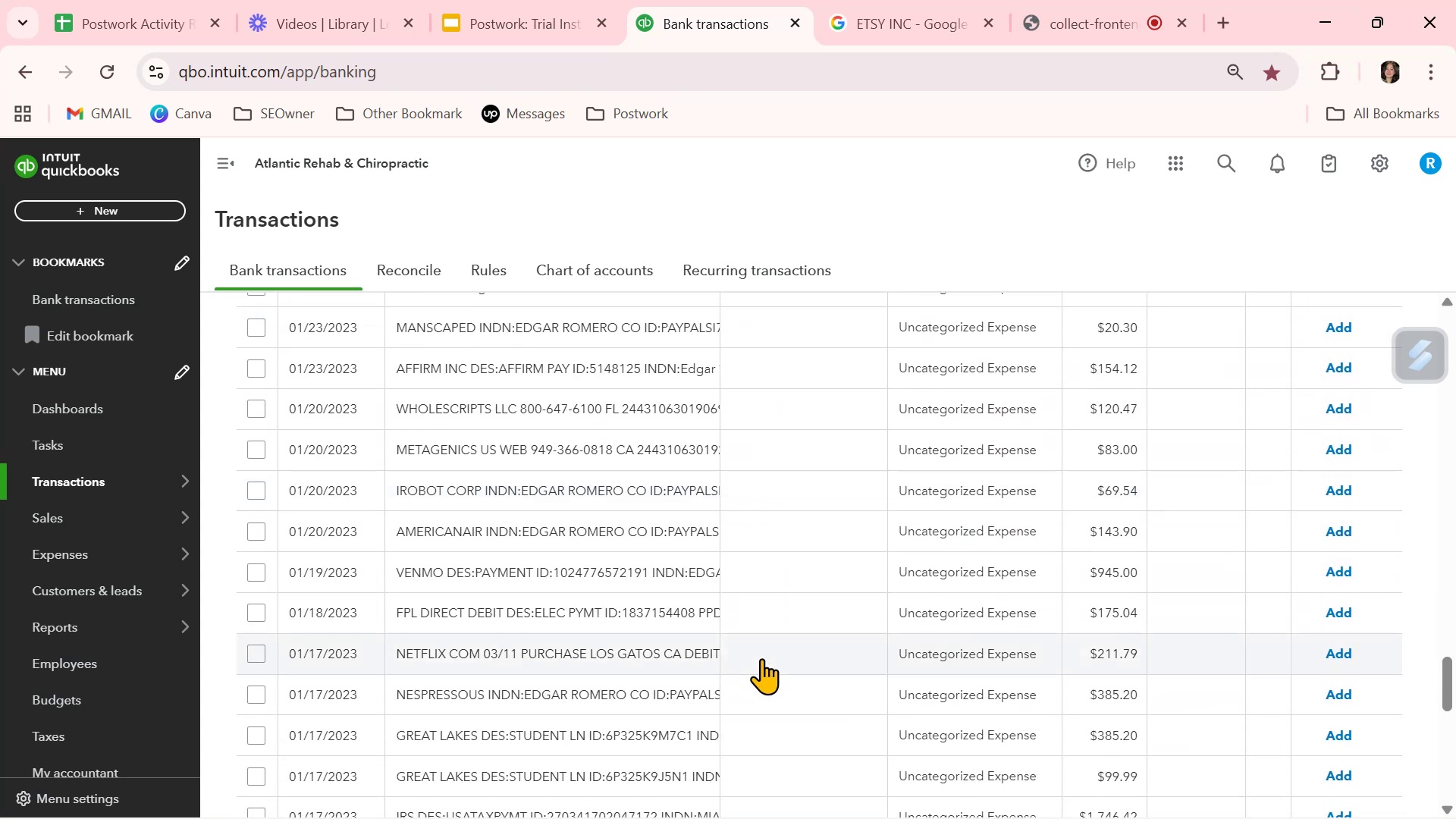 
wait(5.19)
 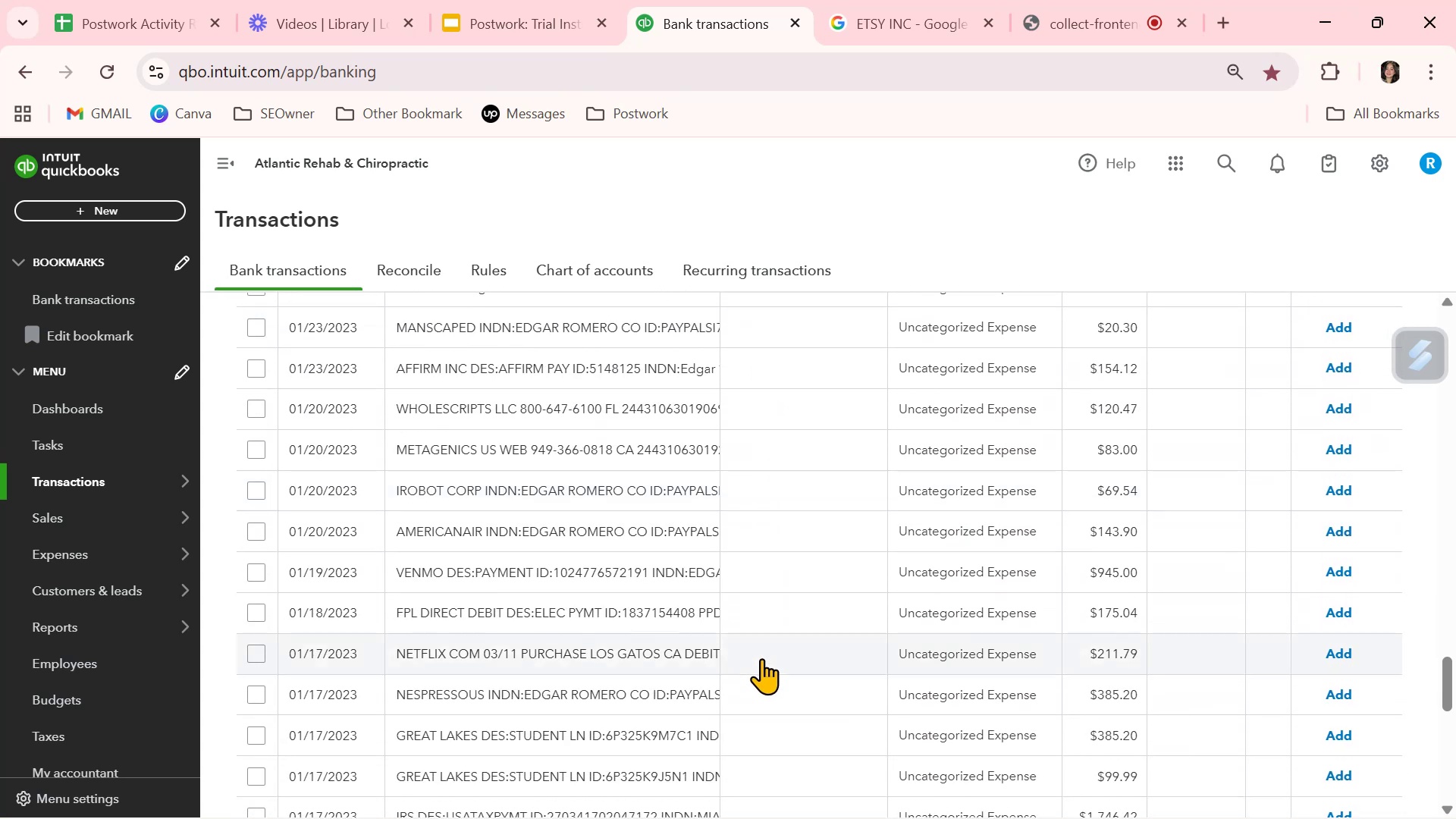 
scroll: coordinate [761, 658], scroll_direction: down, amount: 4.0
 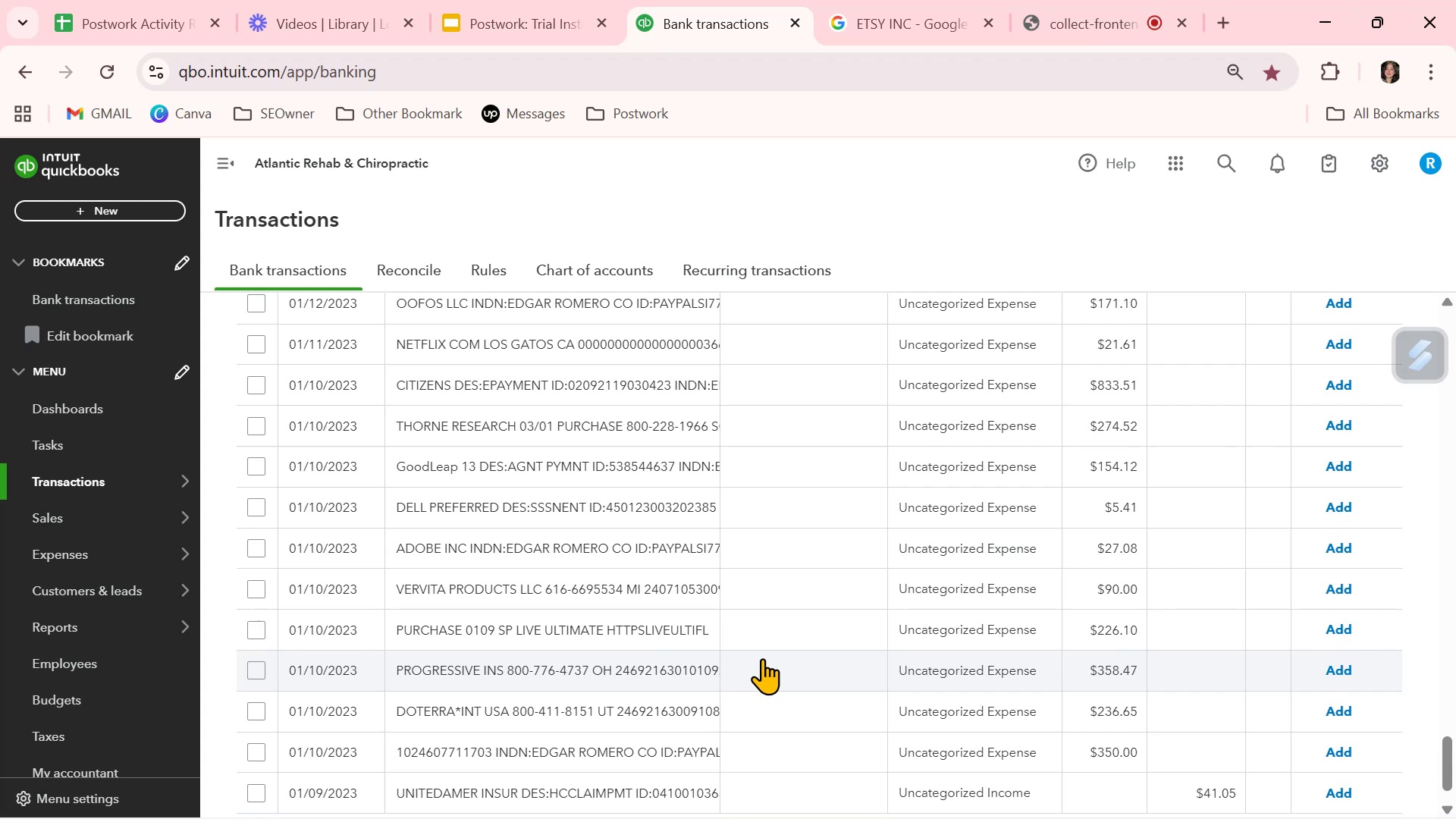 
wait(7.82)
 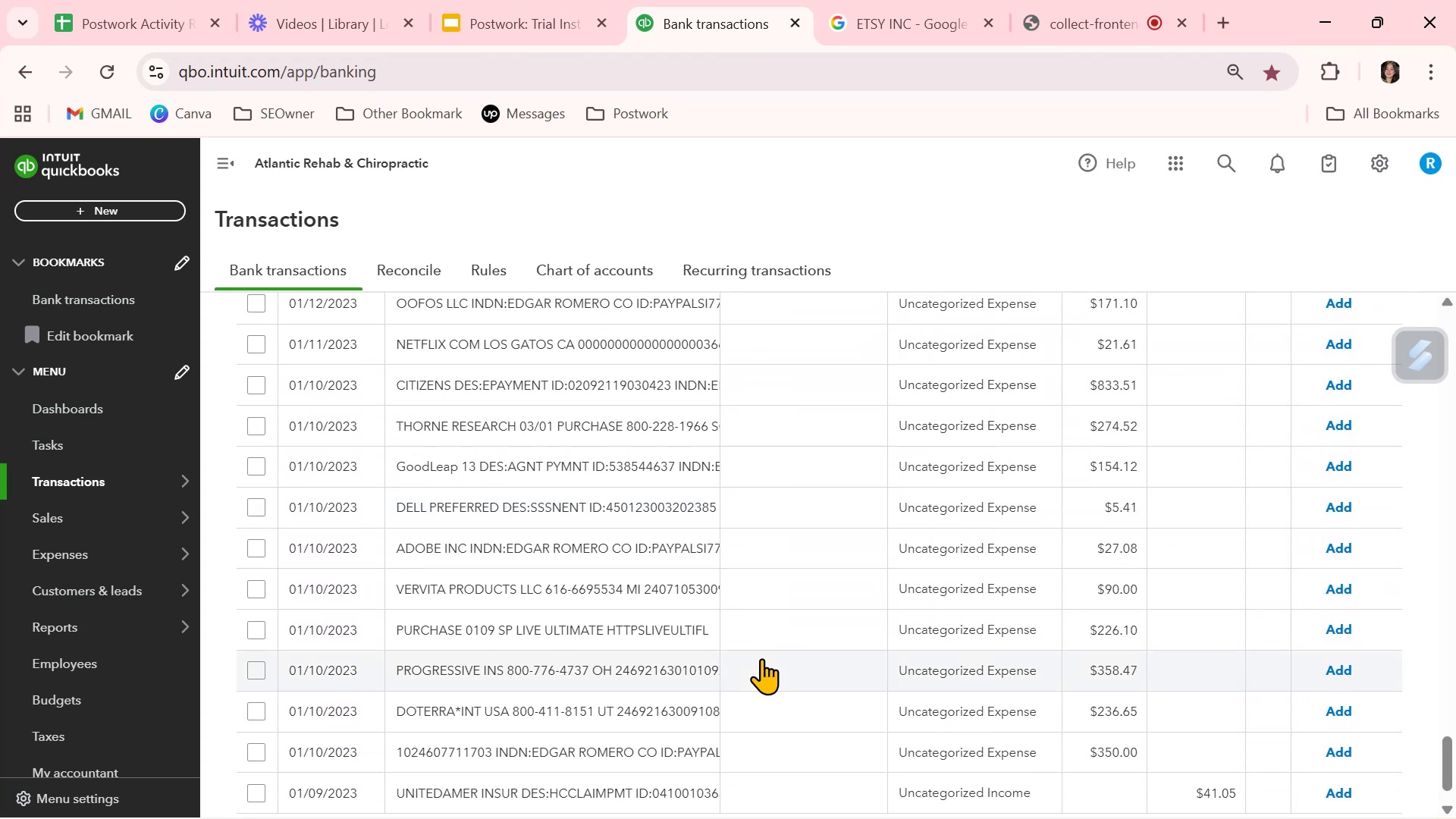 
scroll: coordinate [777, 648], scroll_direction: down, amount: 1.0
 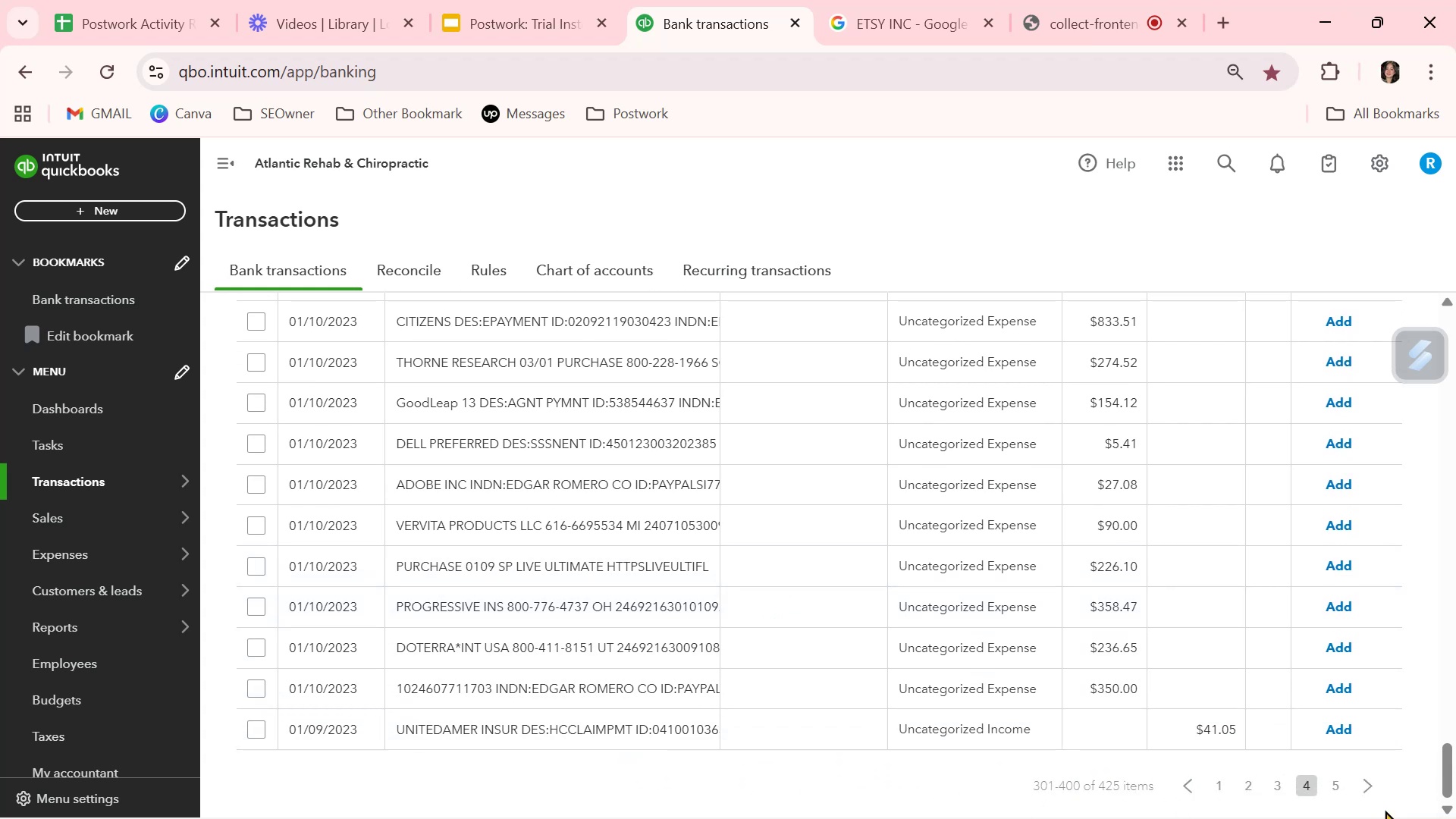 
left_click([1286, 781])
 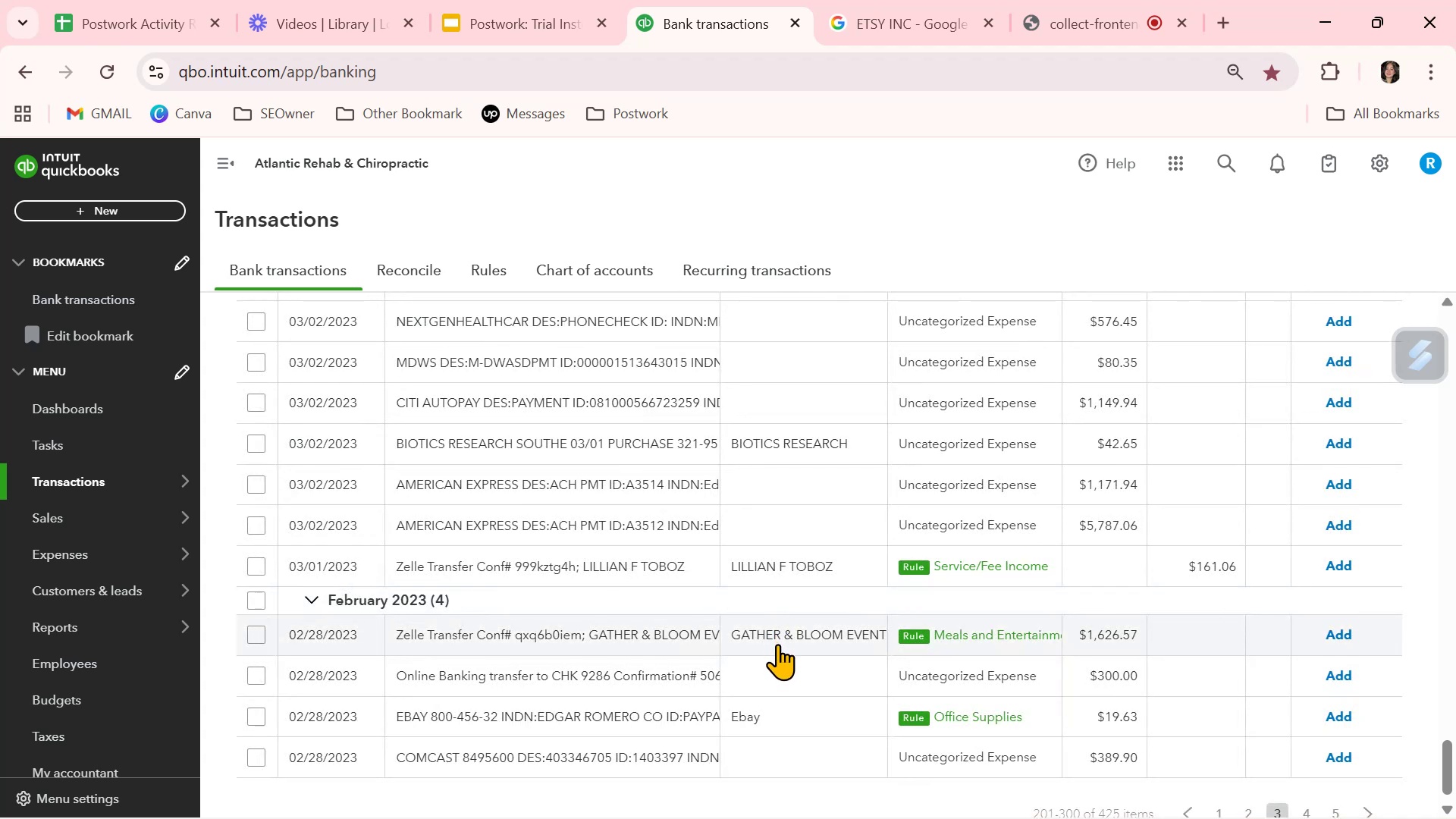 
left_click([1338, 631])
 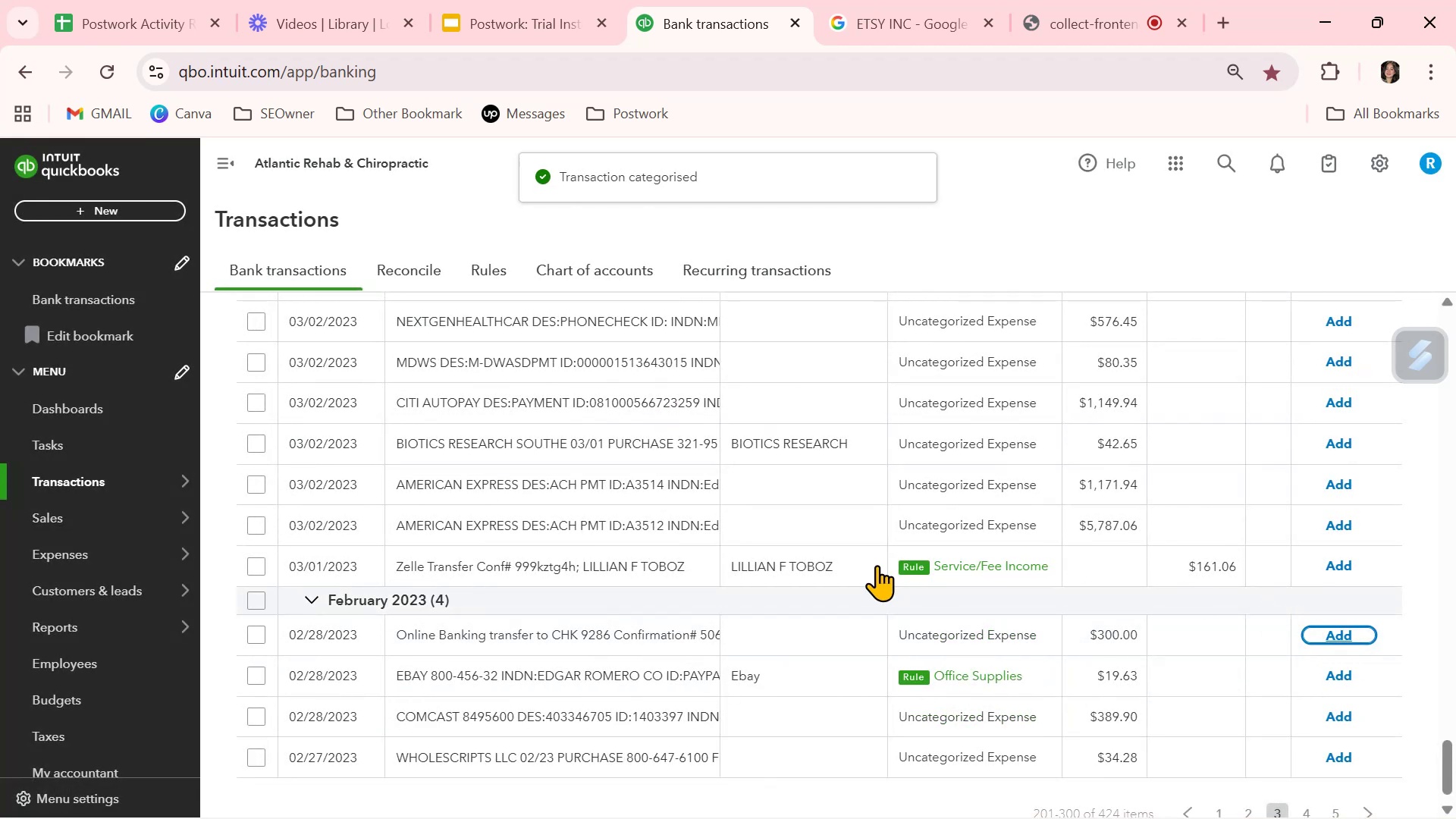 
left_click([828, 567])
 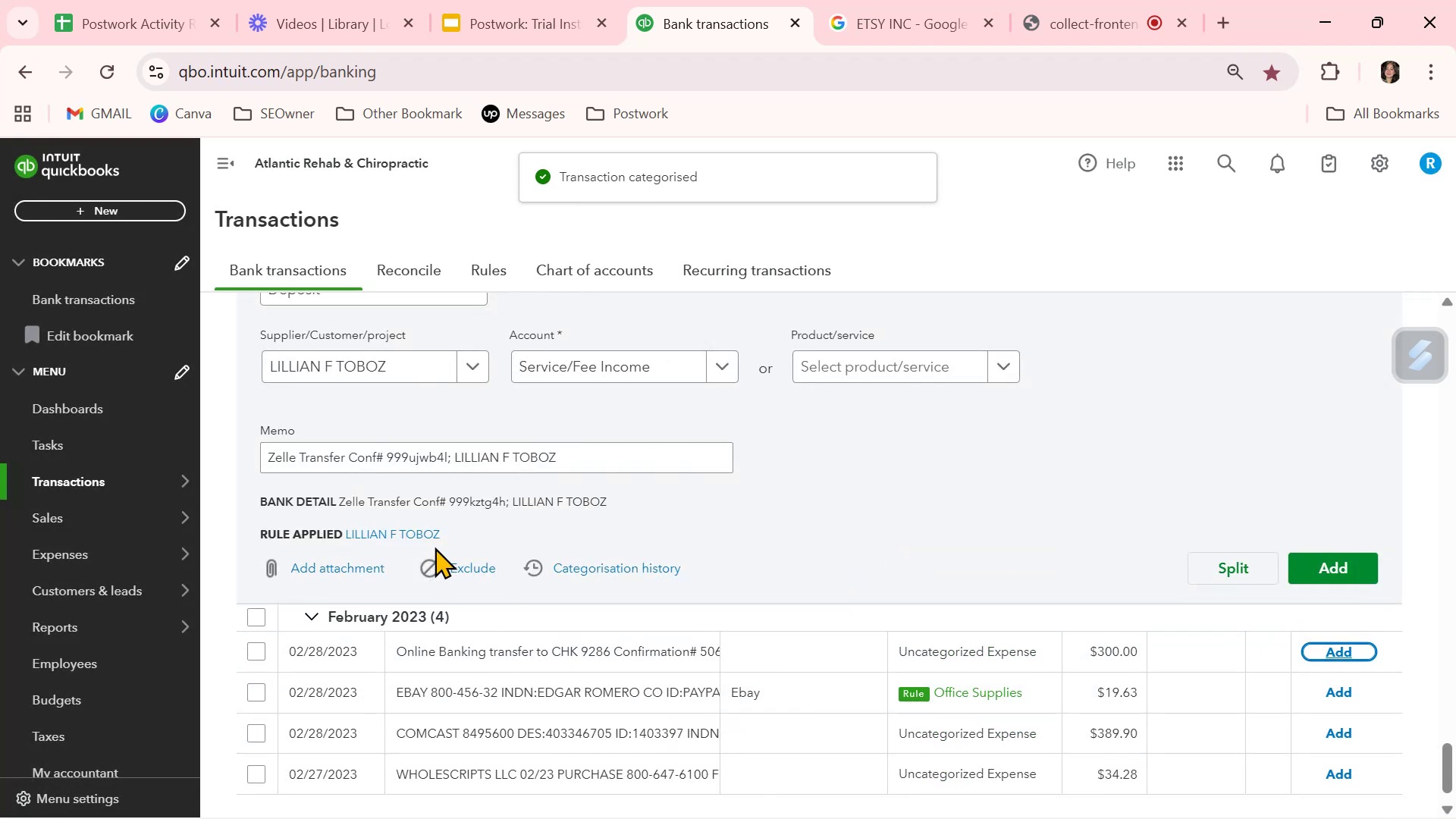 
left_click([406, 526])
 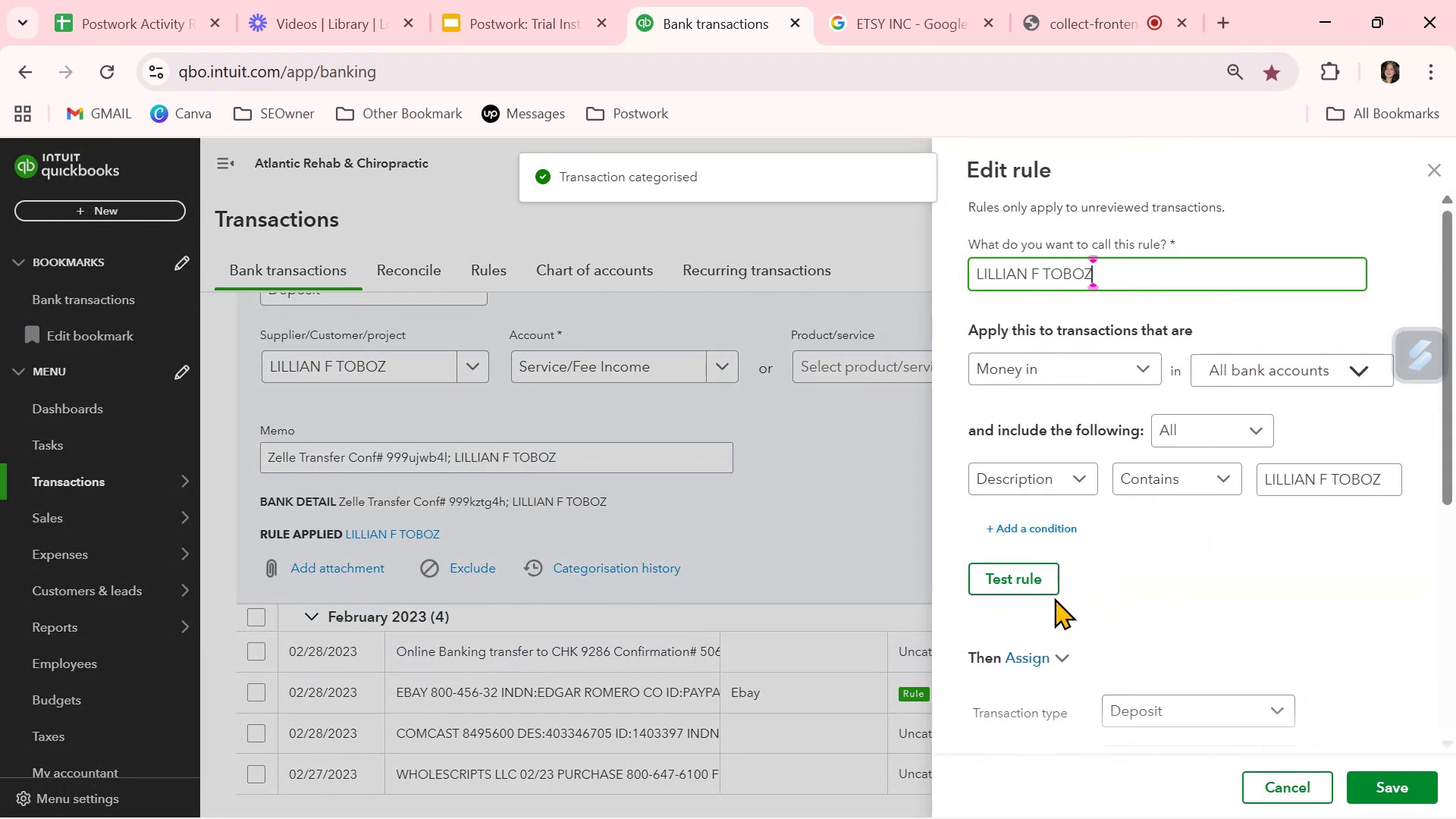 
left_click([1018, 579])
 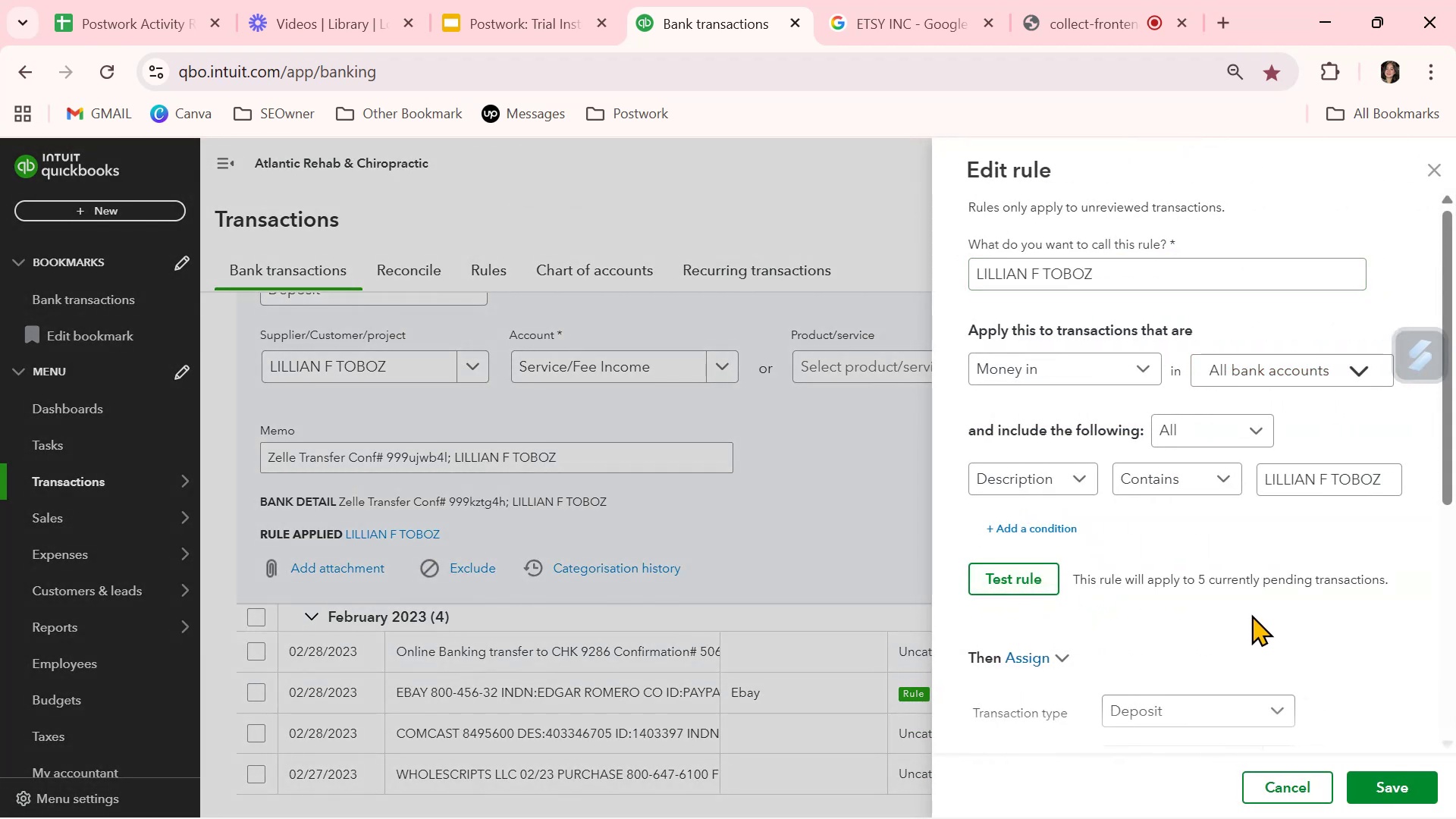 
scroll: coordinate [1120, 696], scroll_direction: down, amount: 4.0
 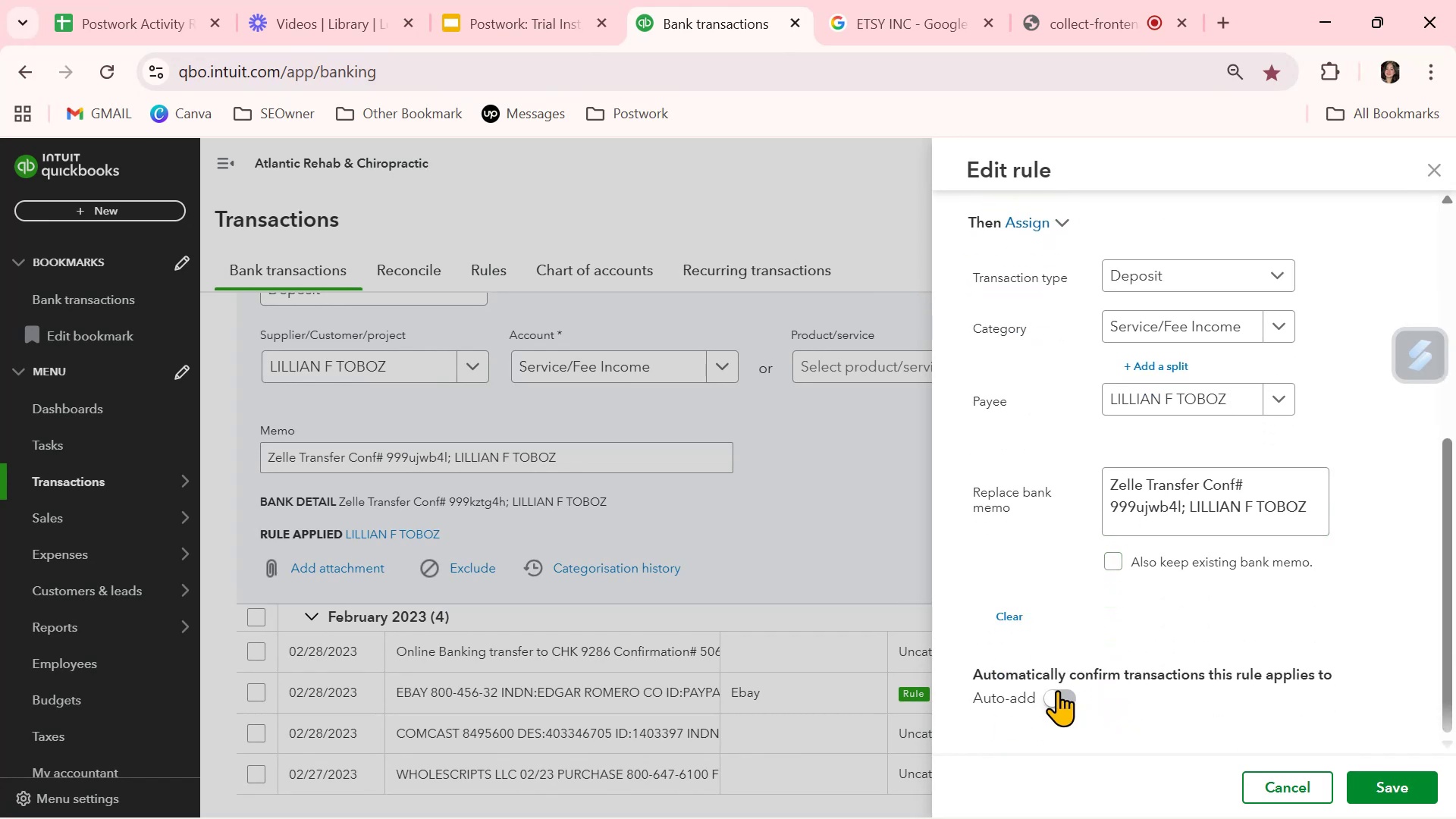 
left_click([1056, 692])
 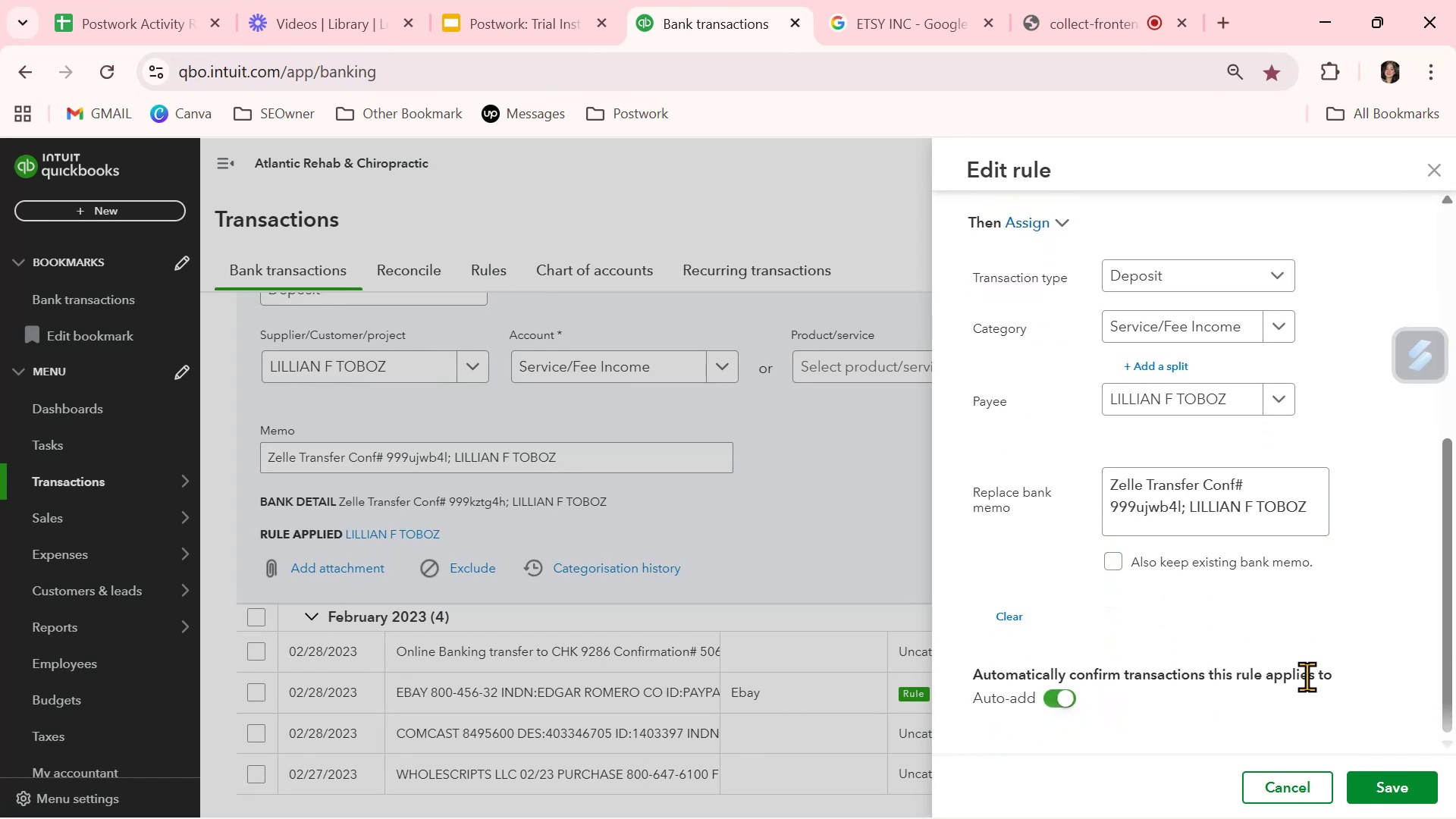 
scroll: coordinate [1313, 675], scroll_direction: up, amount: 4.0
 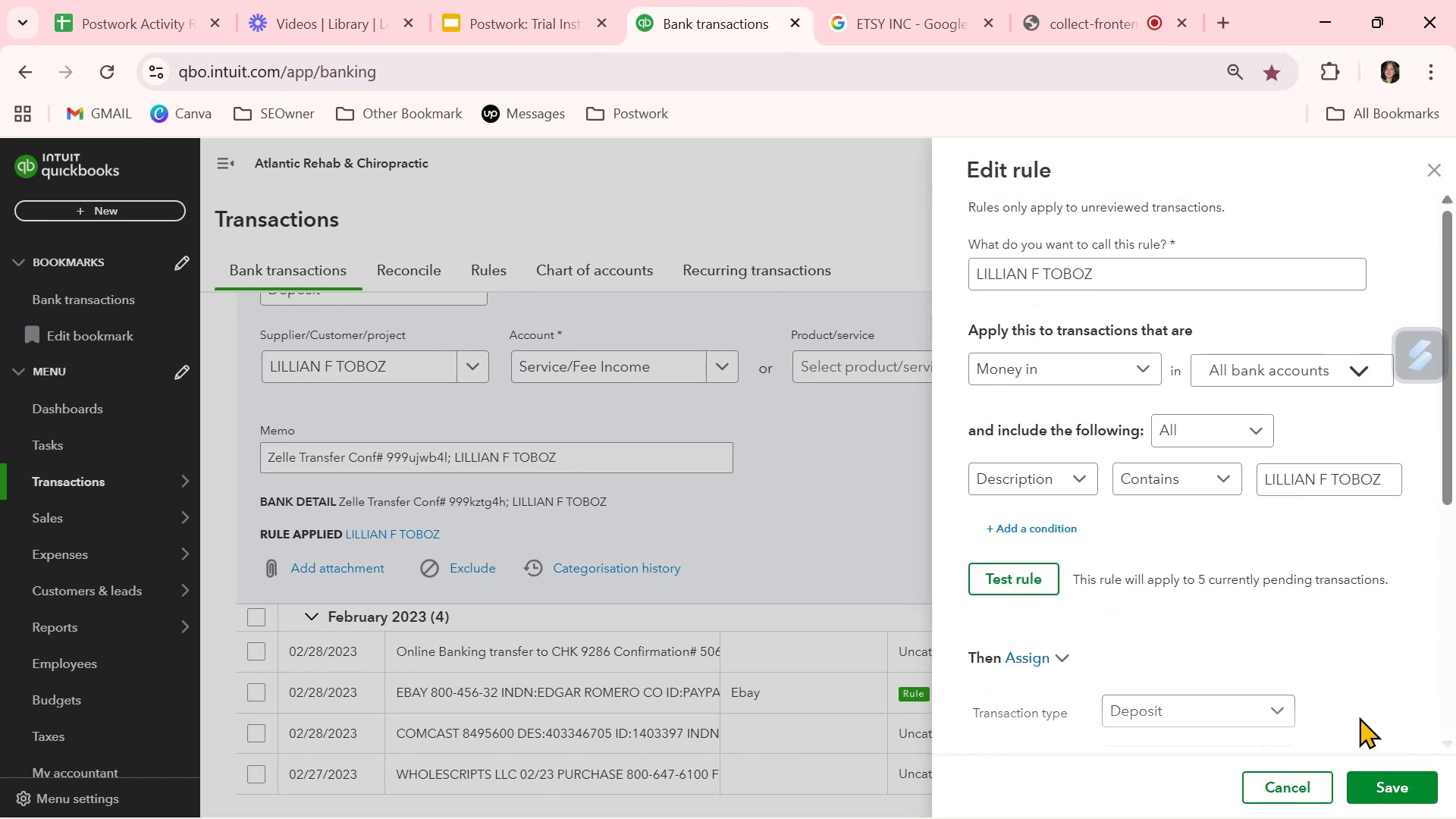 
left_click([1398, 777])
 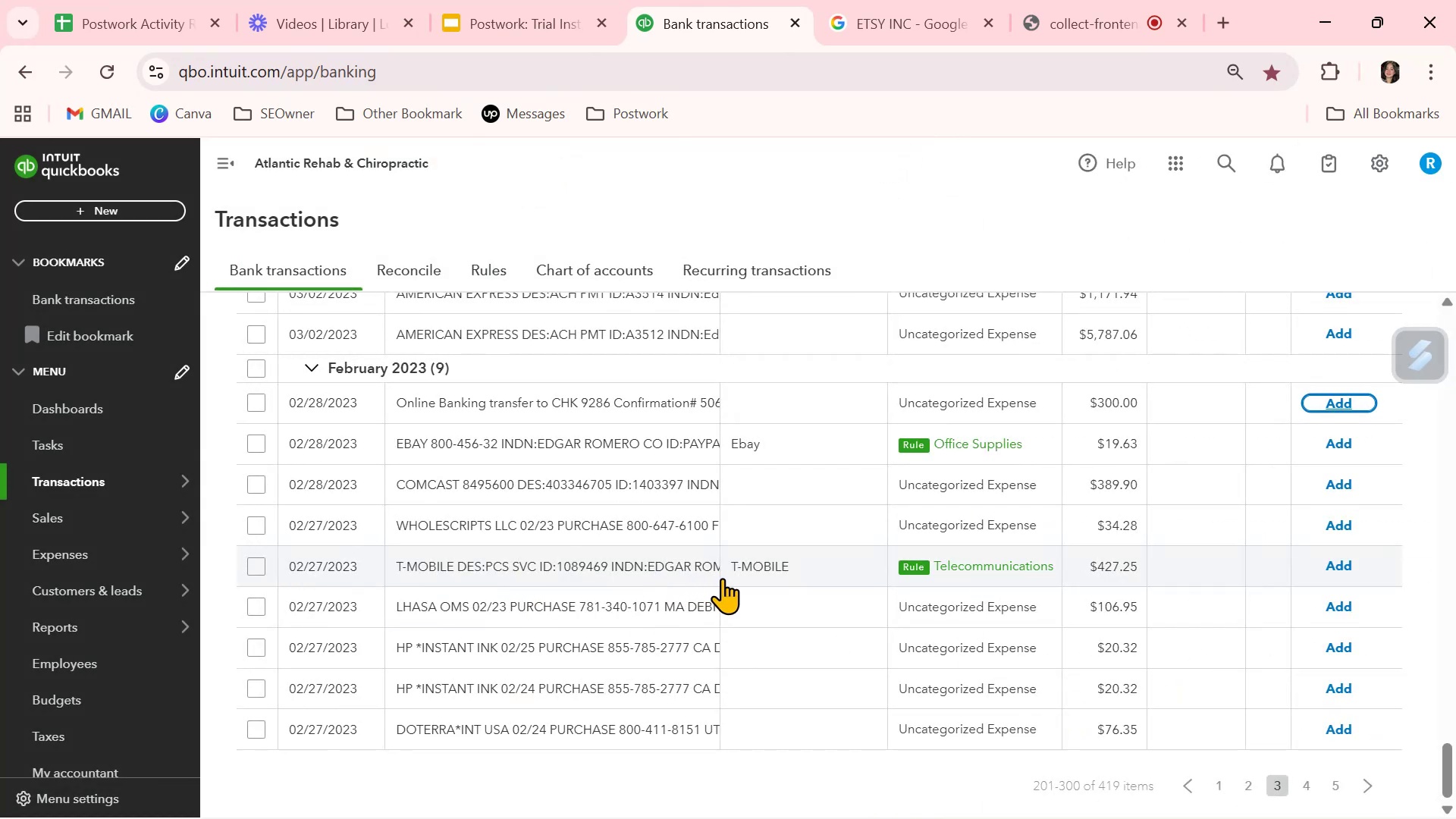 
wait(7.56)
 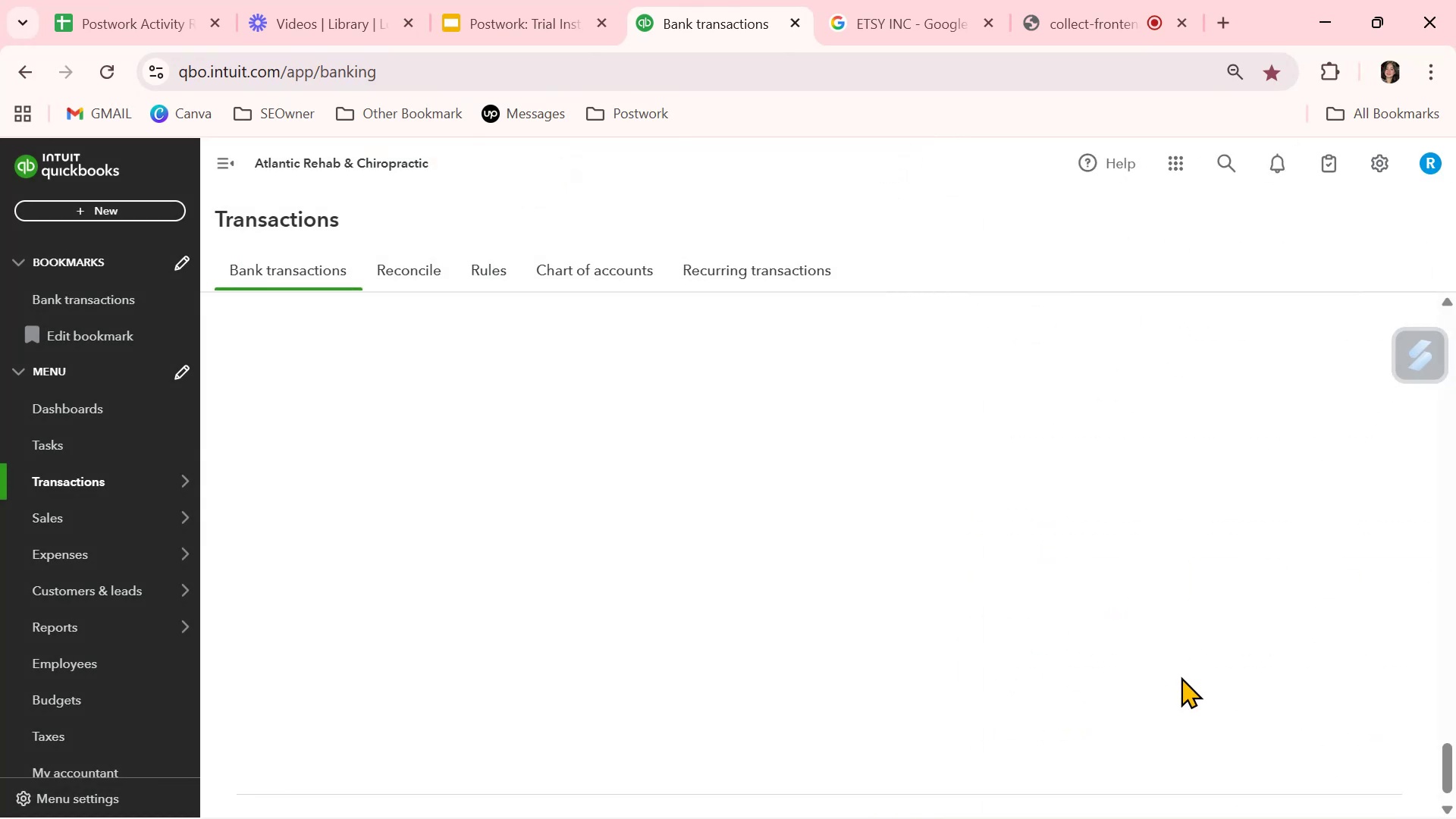 
left_click([786, 567])
 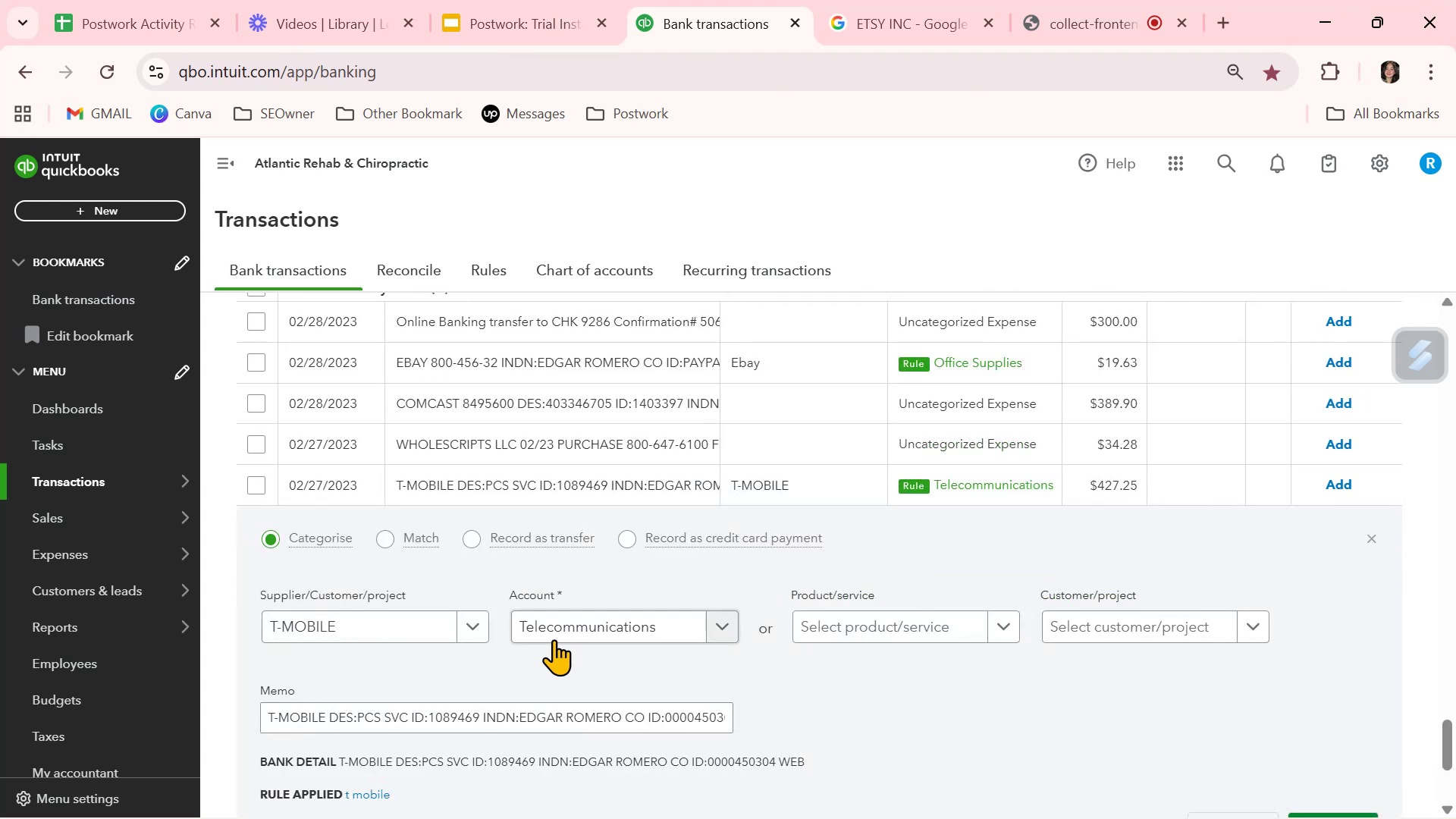 
scroll: coordinate [445, 705], scroll_direction: down, amount: 1.0
 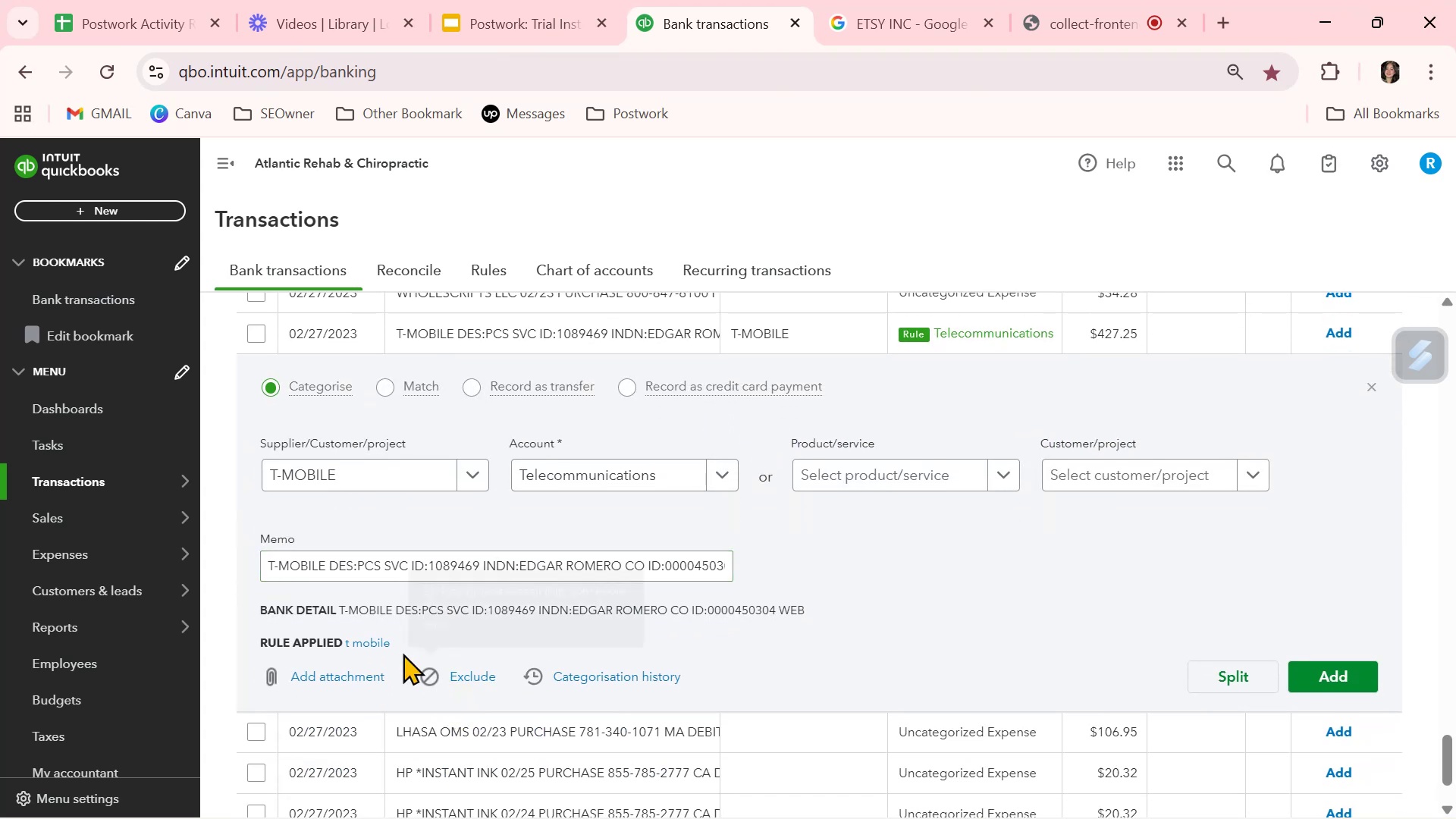 
left_click([377, 644])
 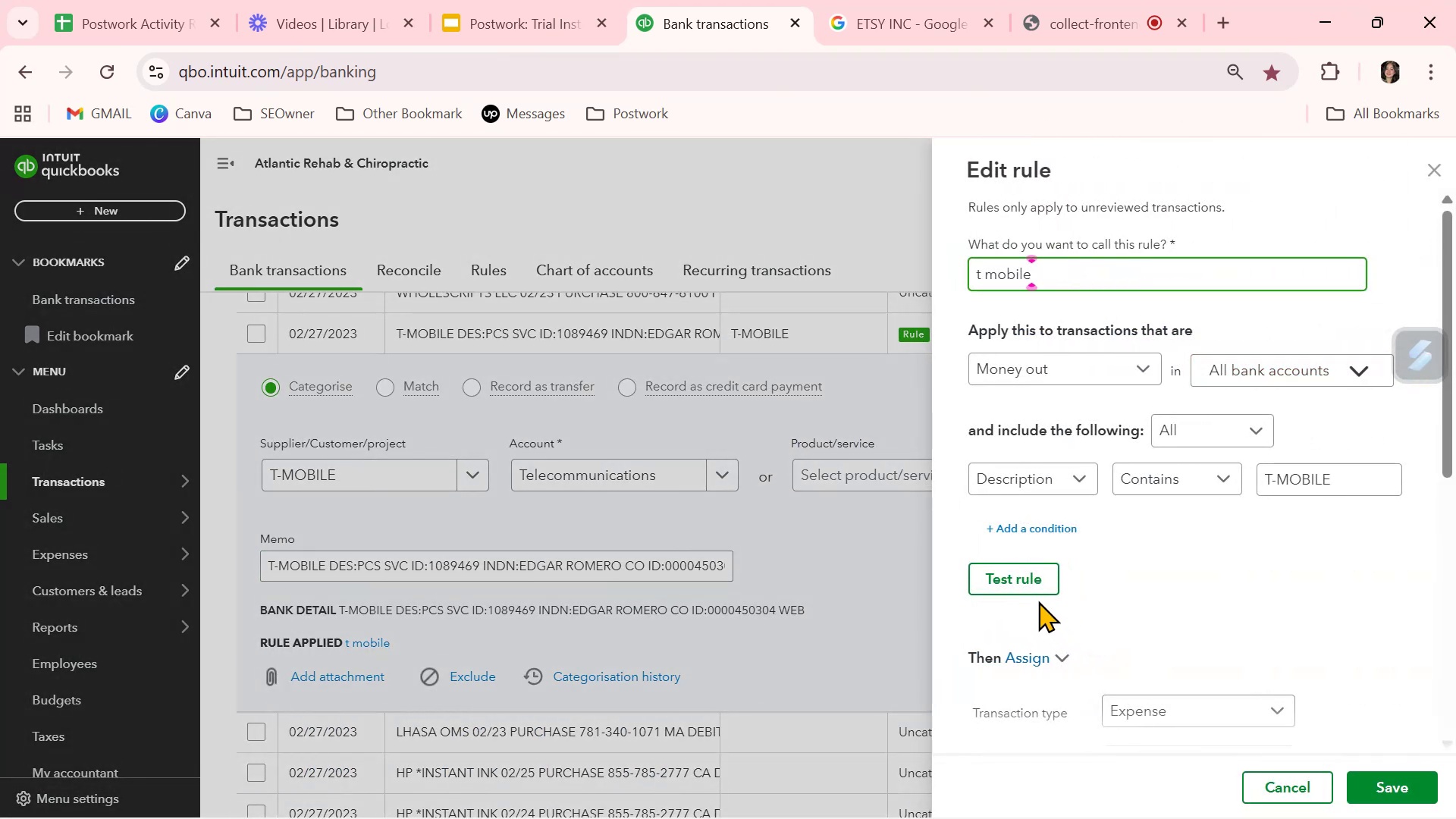 
left_click([1034, 576])
 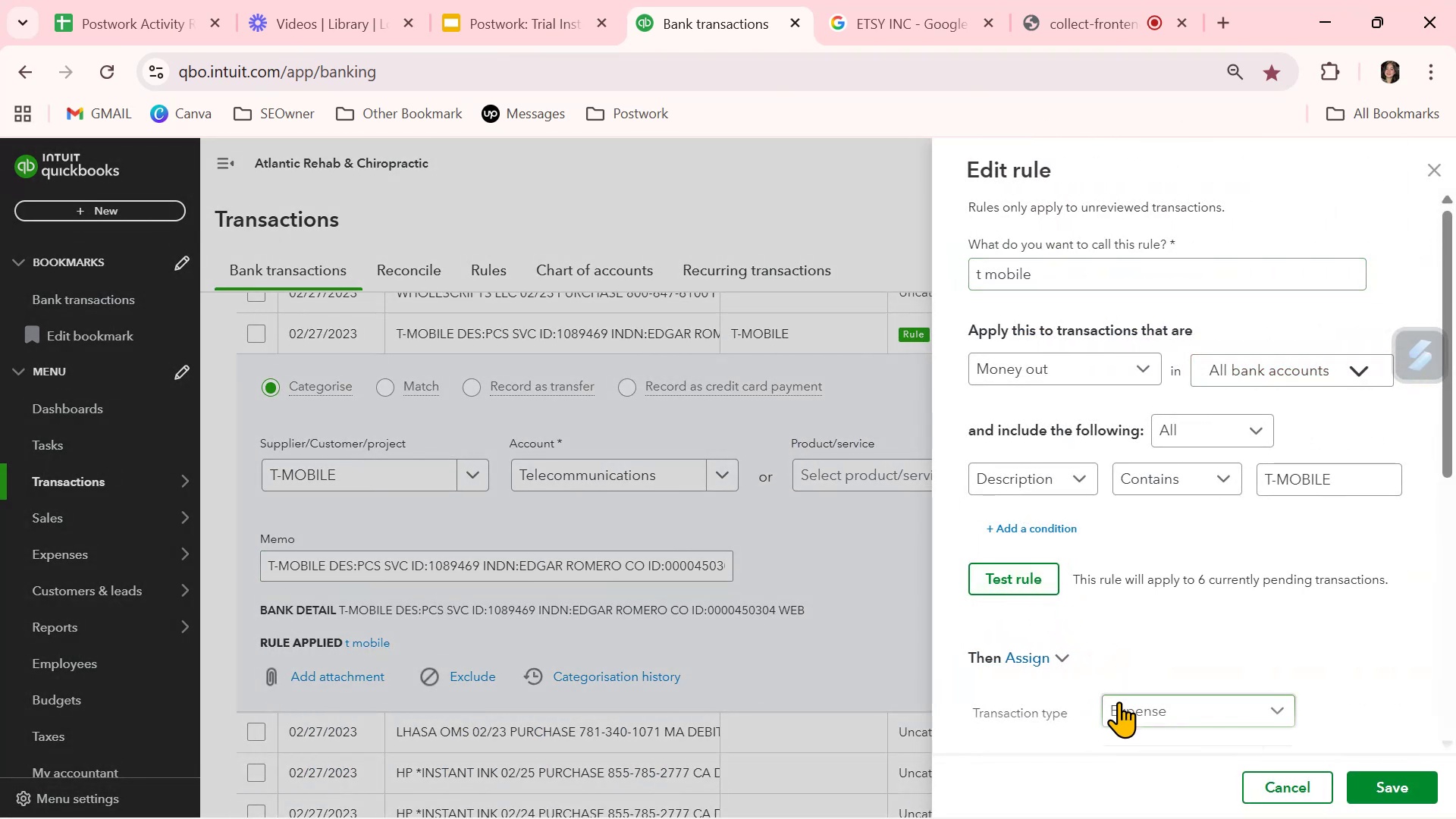 
scroll: coordinate [1075, 694], scroll_direction: down, amount: 5.0
 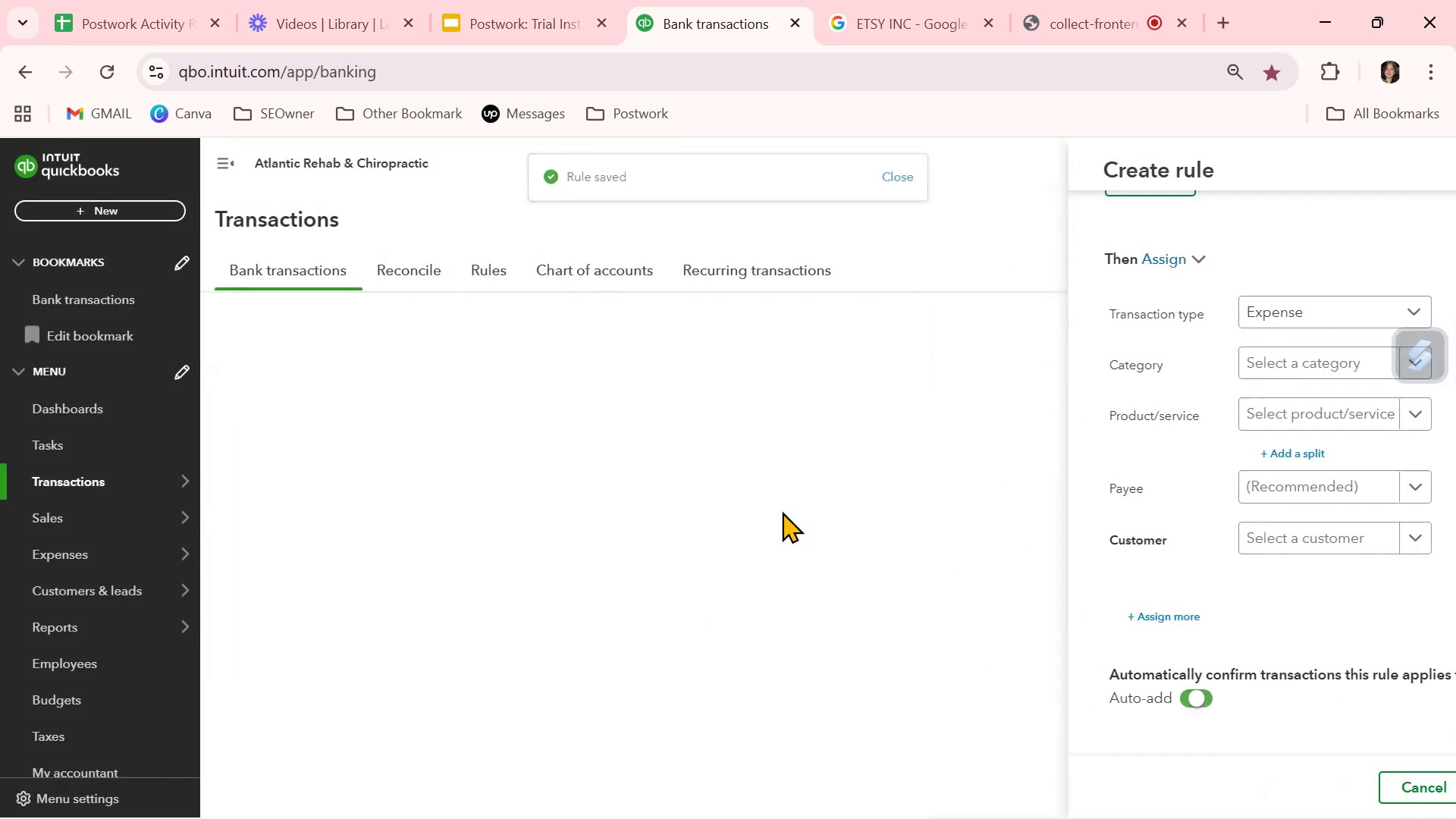 
wait(5.61)
 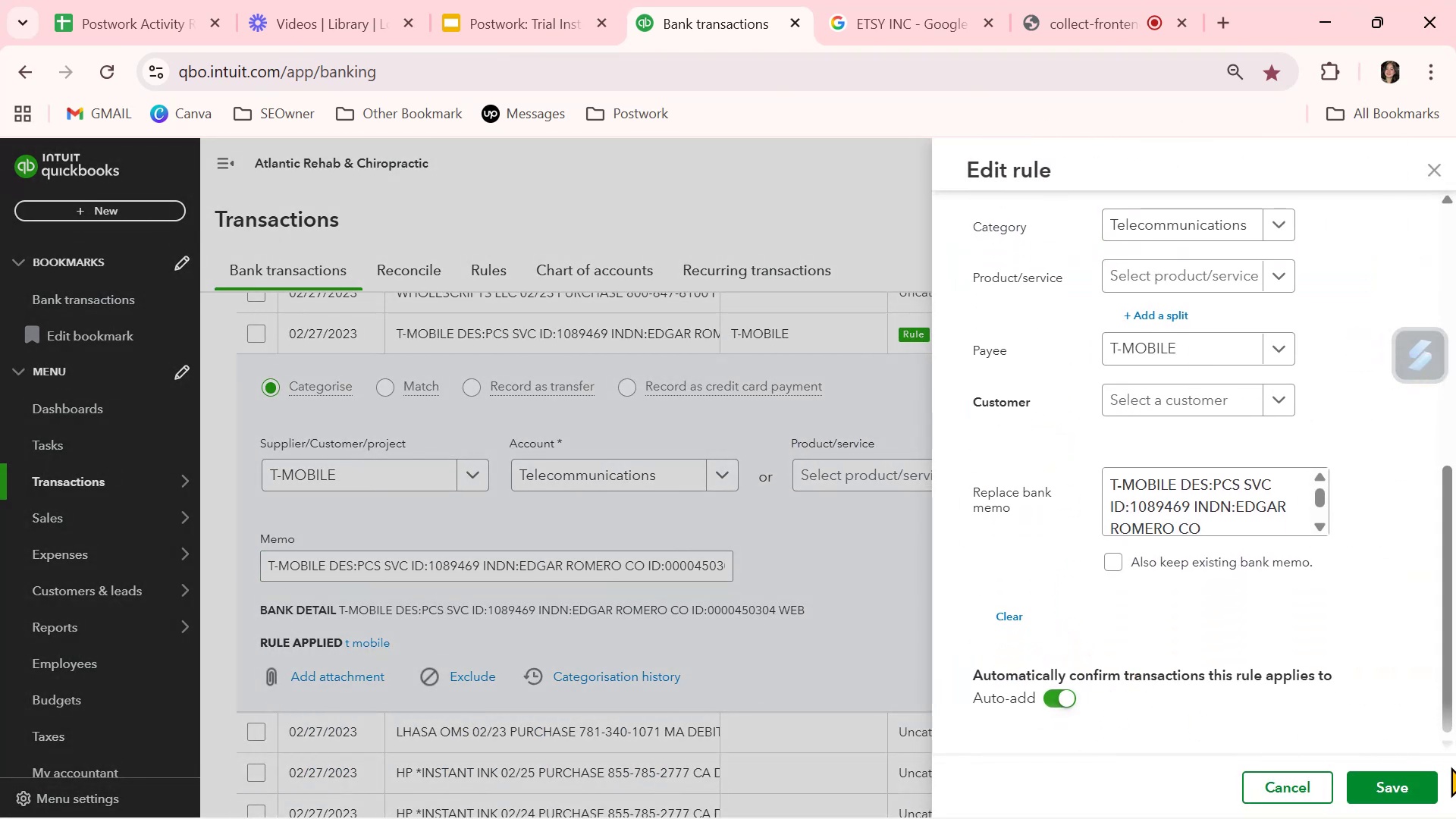 
scroll: coordinate [781, 516], scroll_direction: up, amount: 21.0
 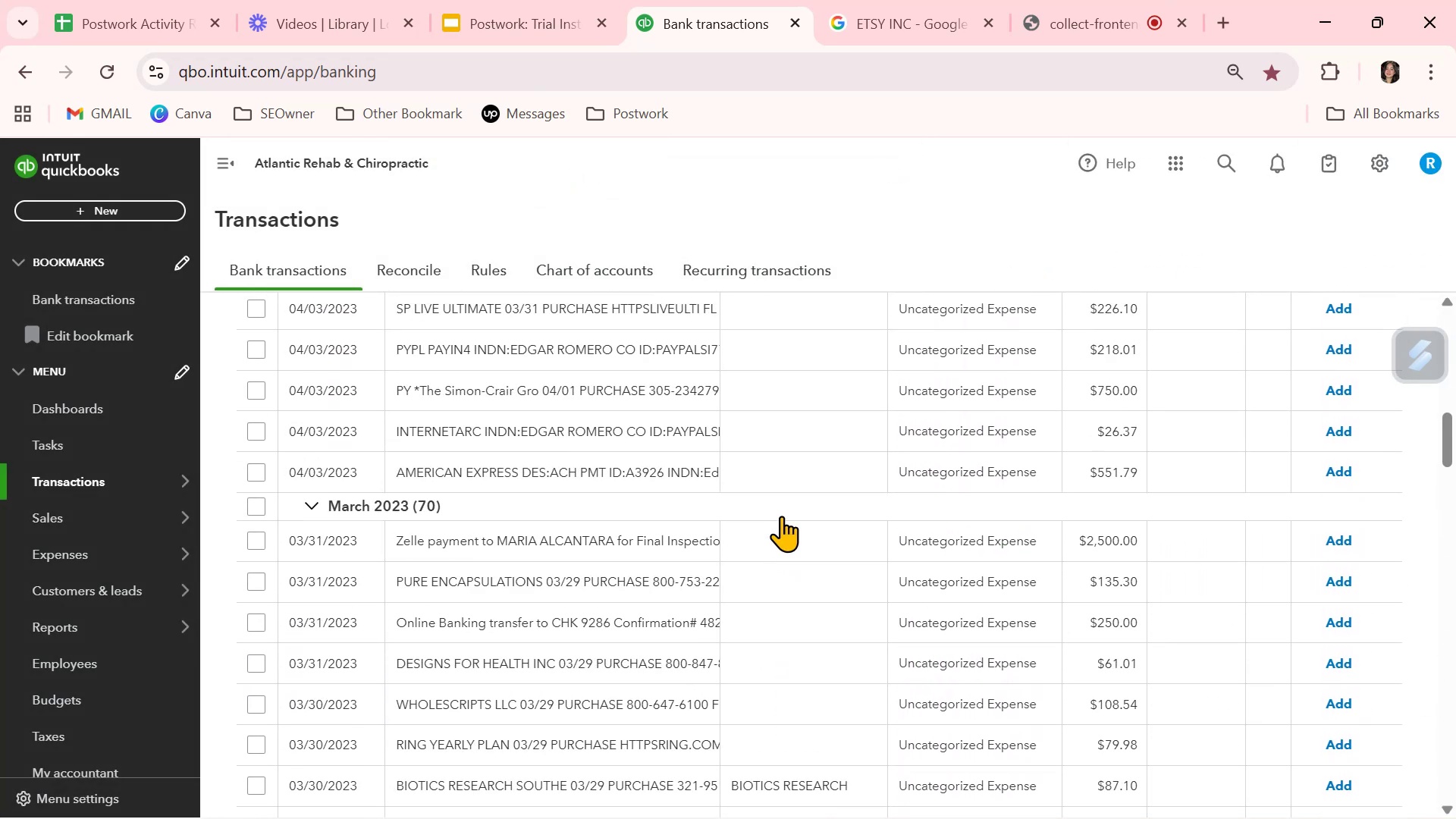 
scroll: coordinate [781, 516], scroll_direction: down, amount: 4.0
 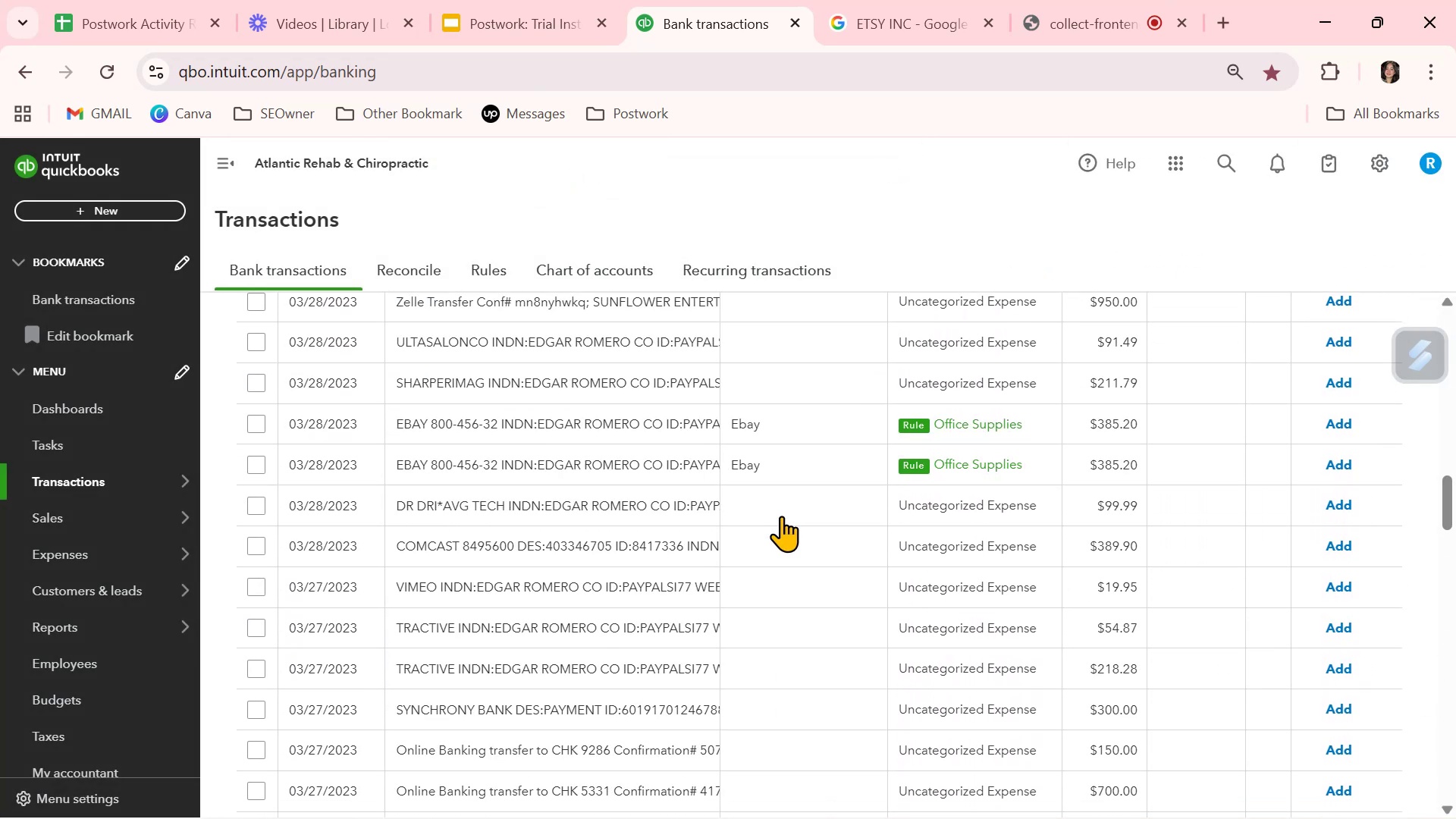 
scroll: coordinate [781, 516], scroll_direction: up, amount: 13.0
 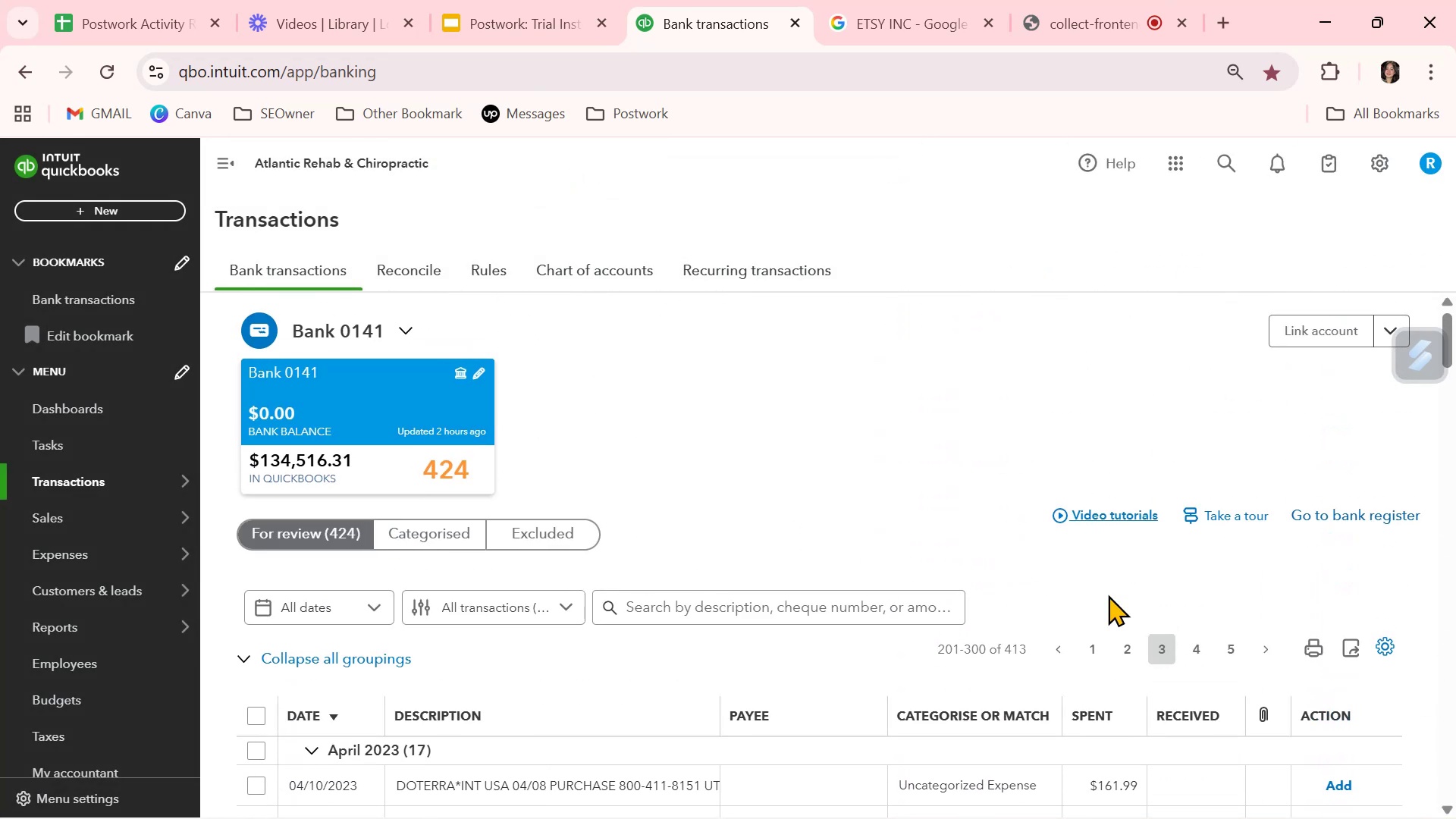 
left_click([1094, 645])
 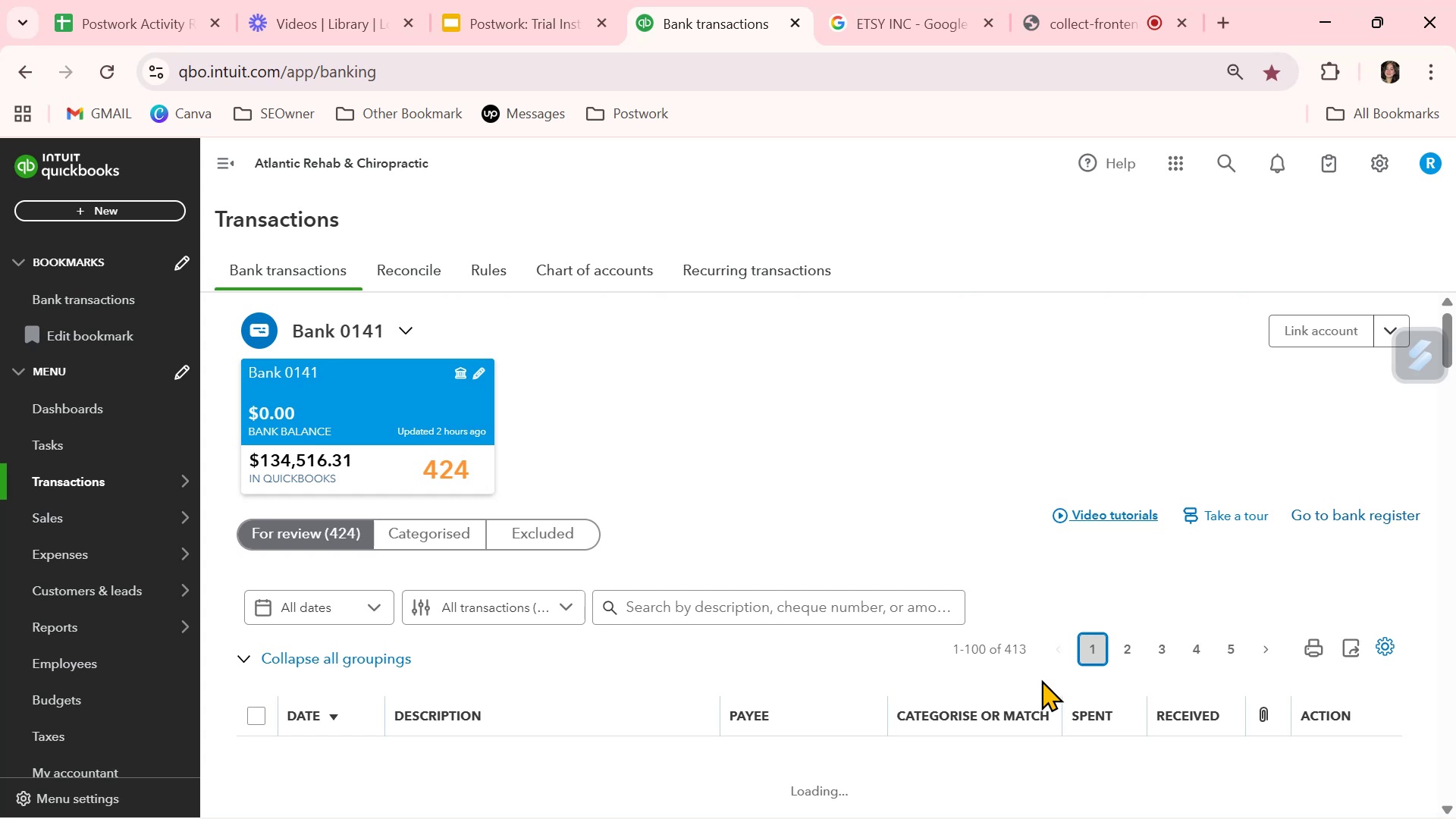 
scroll: coordinate [1041, 679], scroll_direction: down, amount: 4.0
 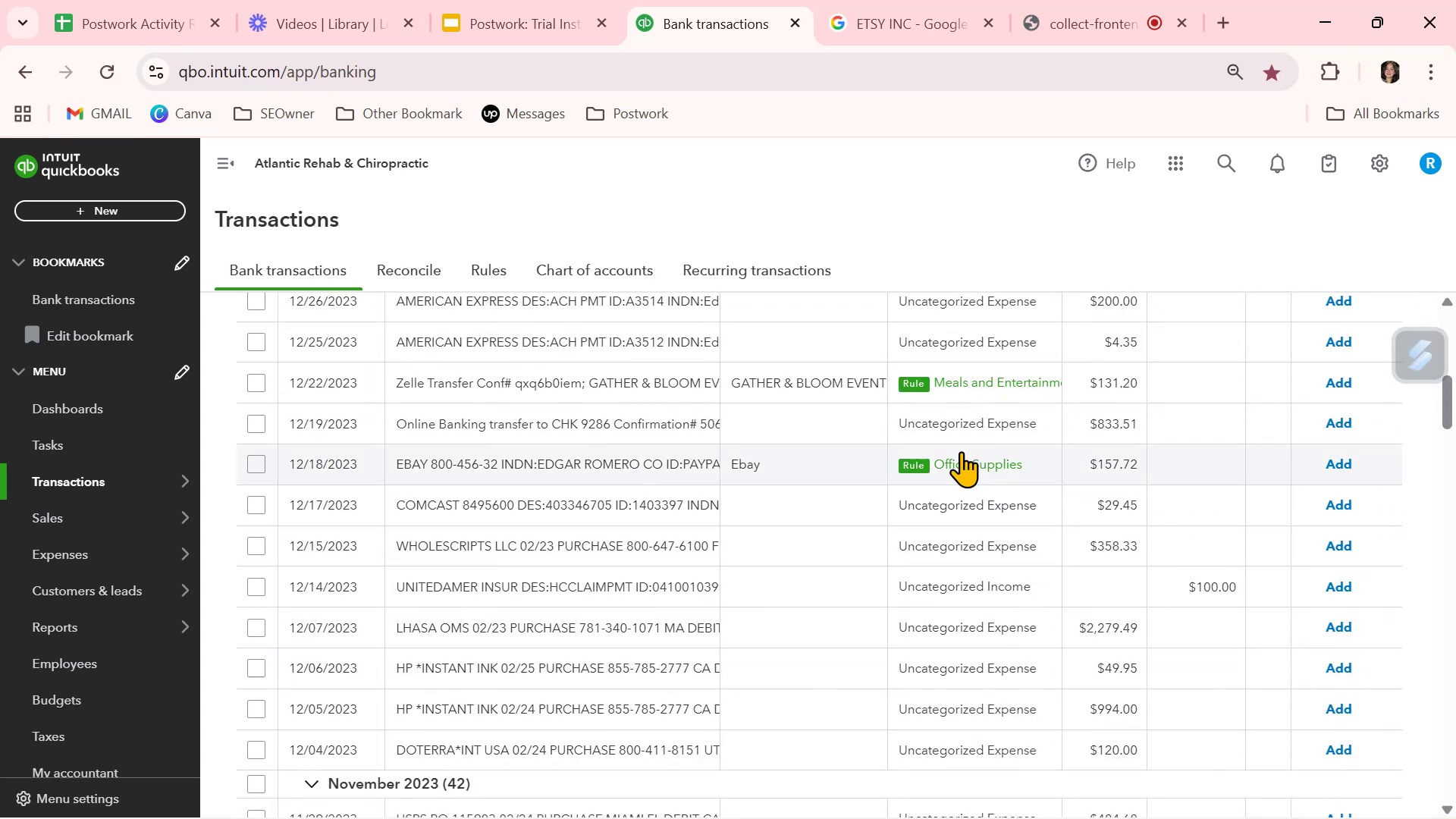 
left_click([849, 382])
 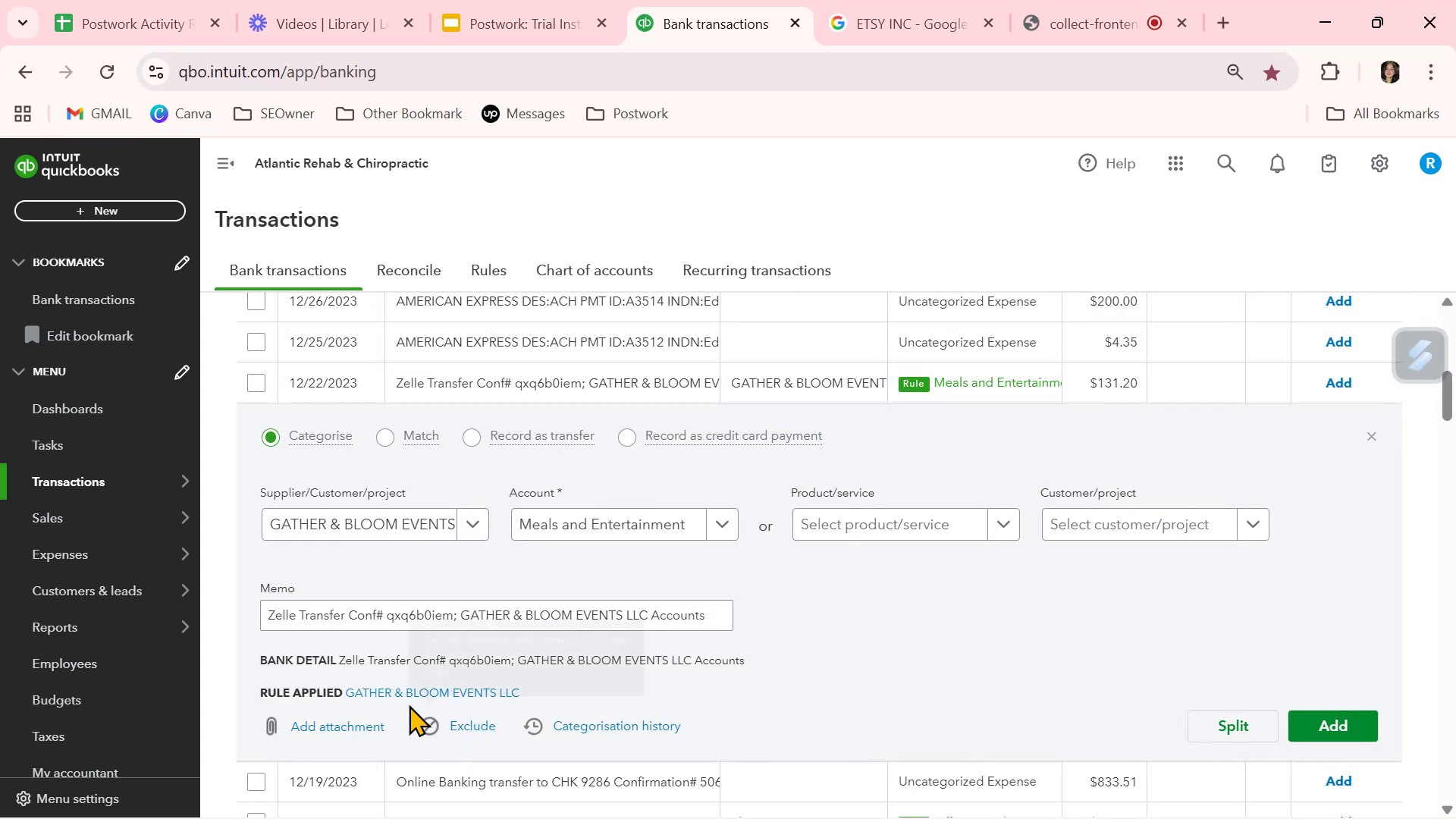 
left_click([397, 692])
 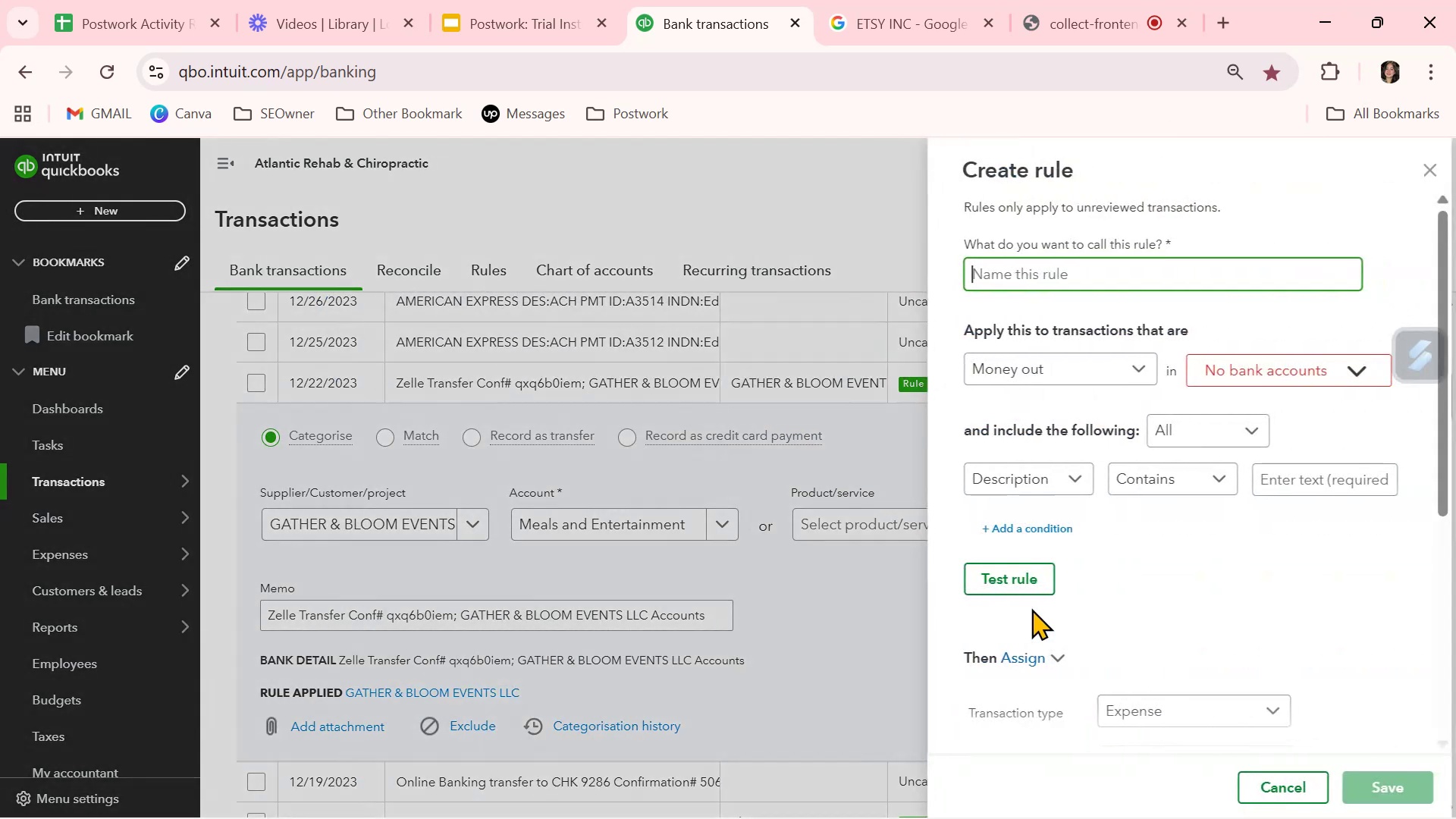 
scroll: coordinate [1117, 634], scroll_direction: down, amount: 7.0
 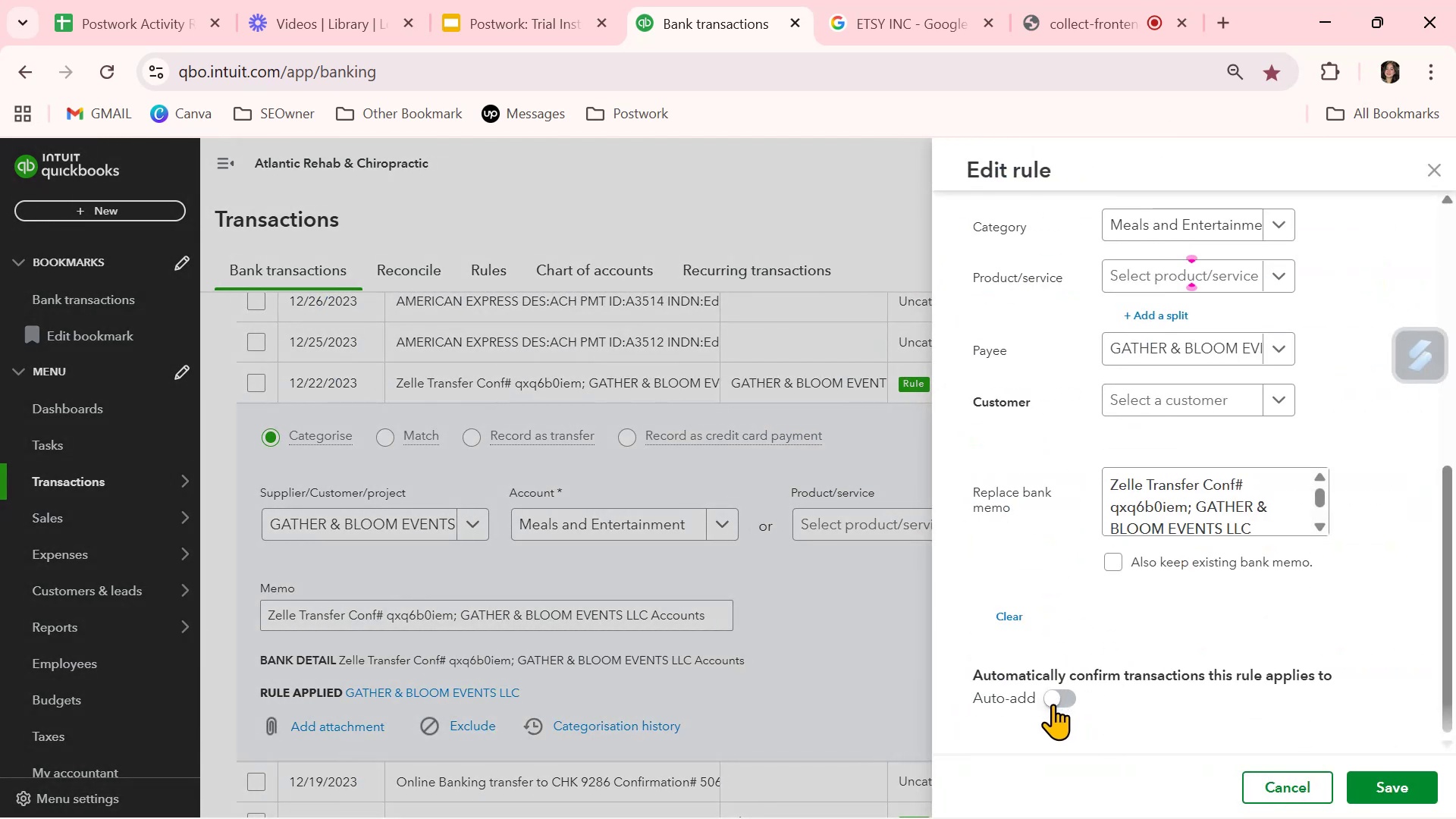 
left_click([1055, 701])
 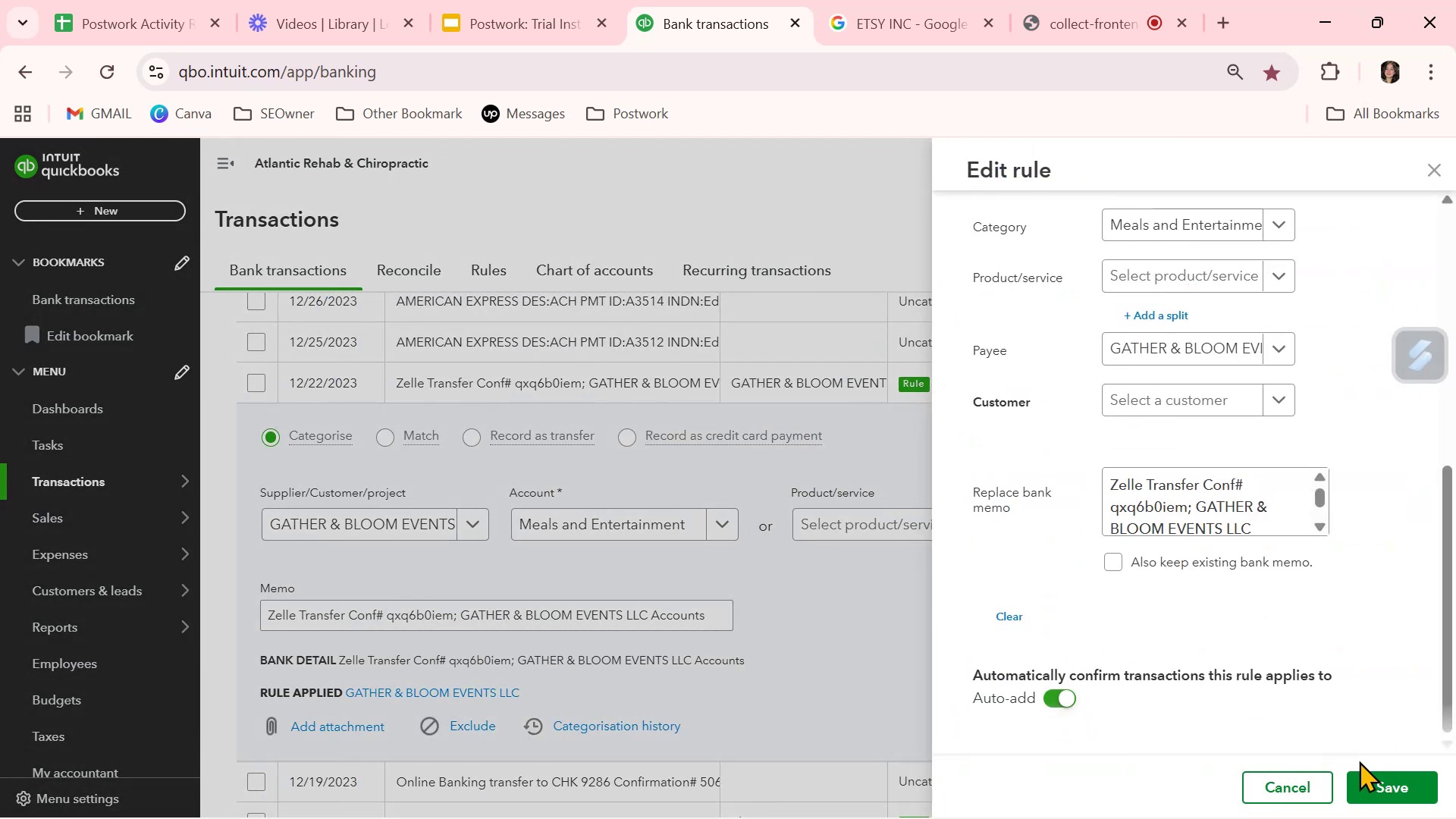 
left_click([1366, 775])
 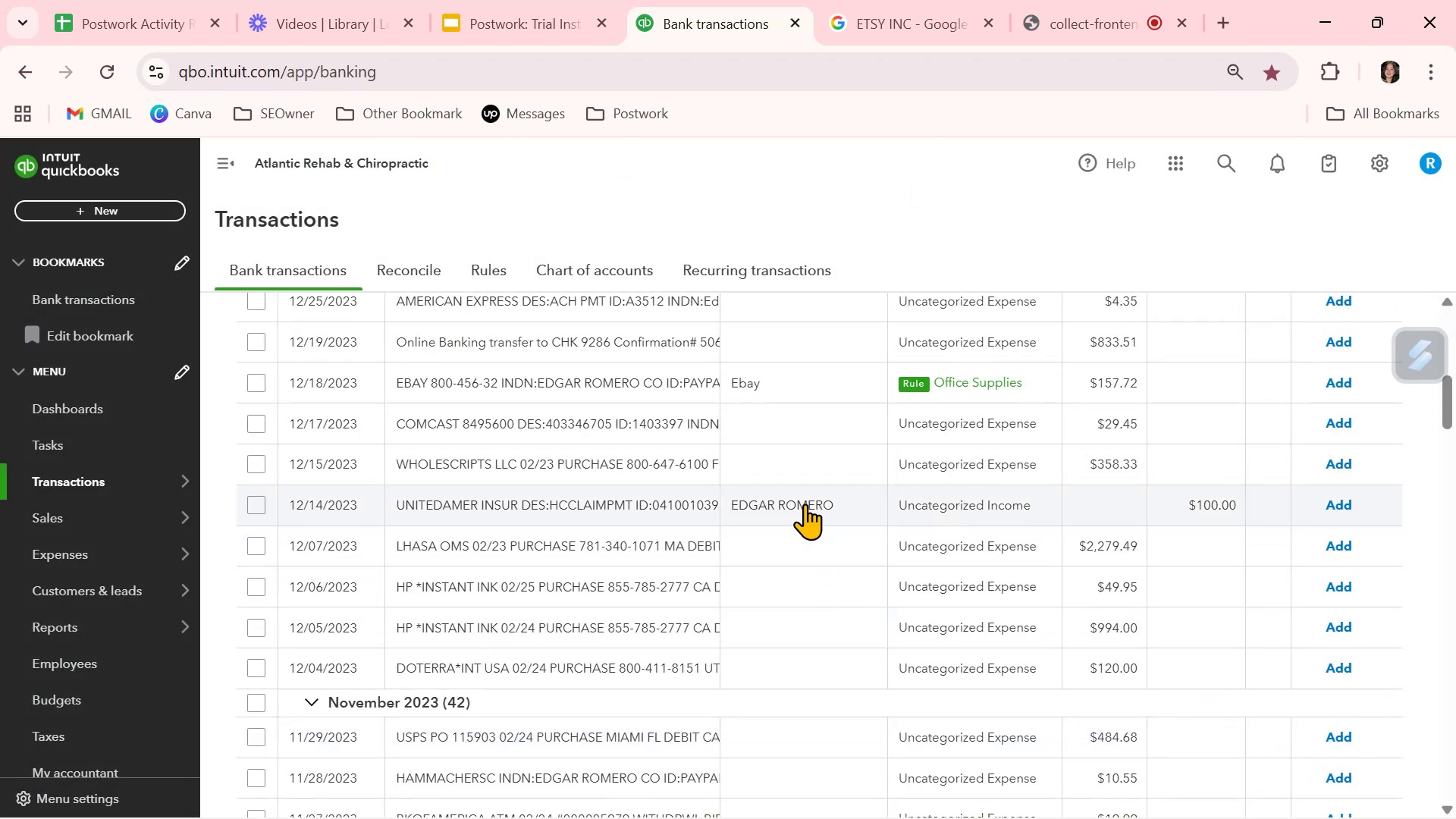 
wait(6.98)
 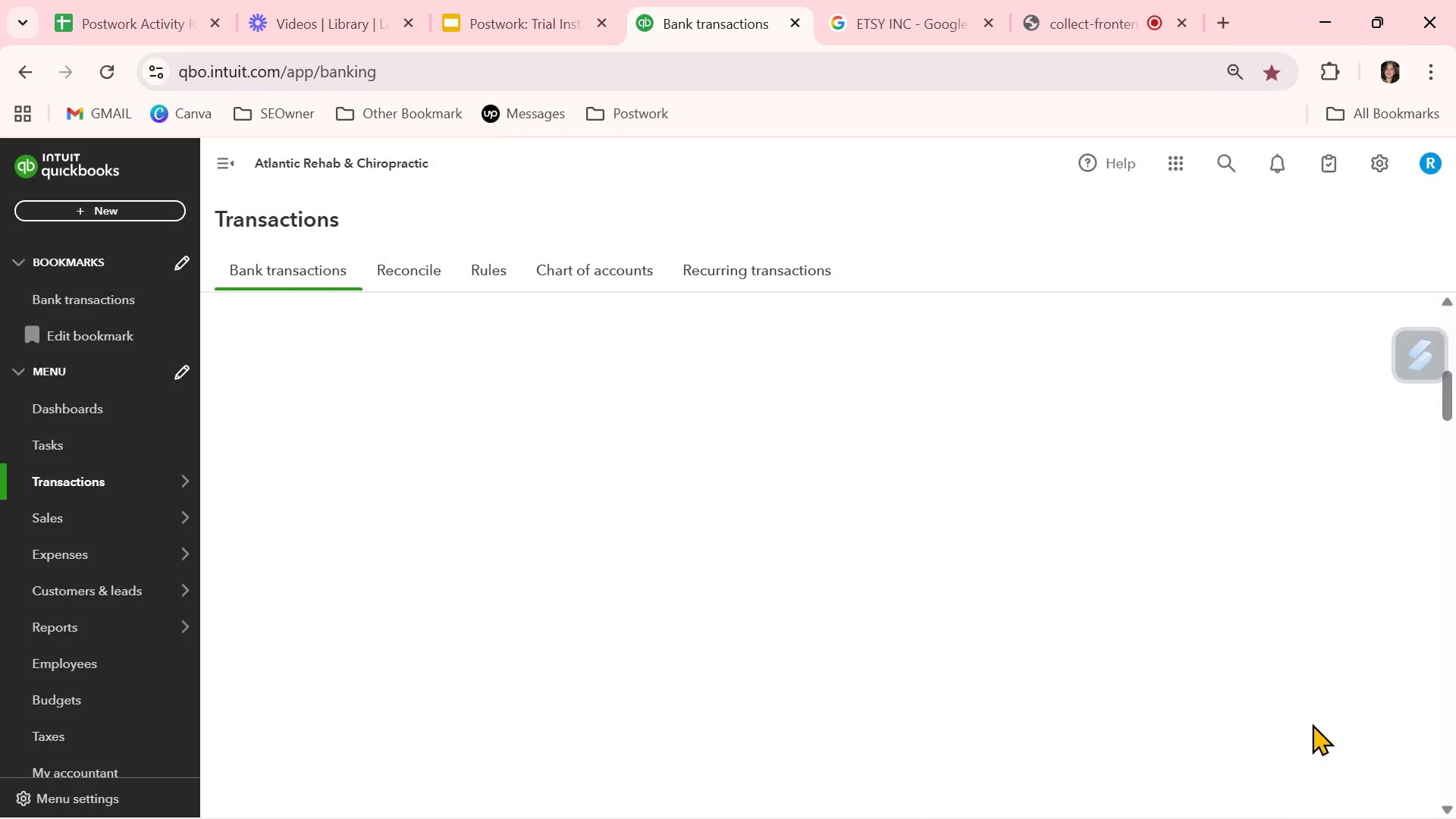 
left_click([538, 509])
 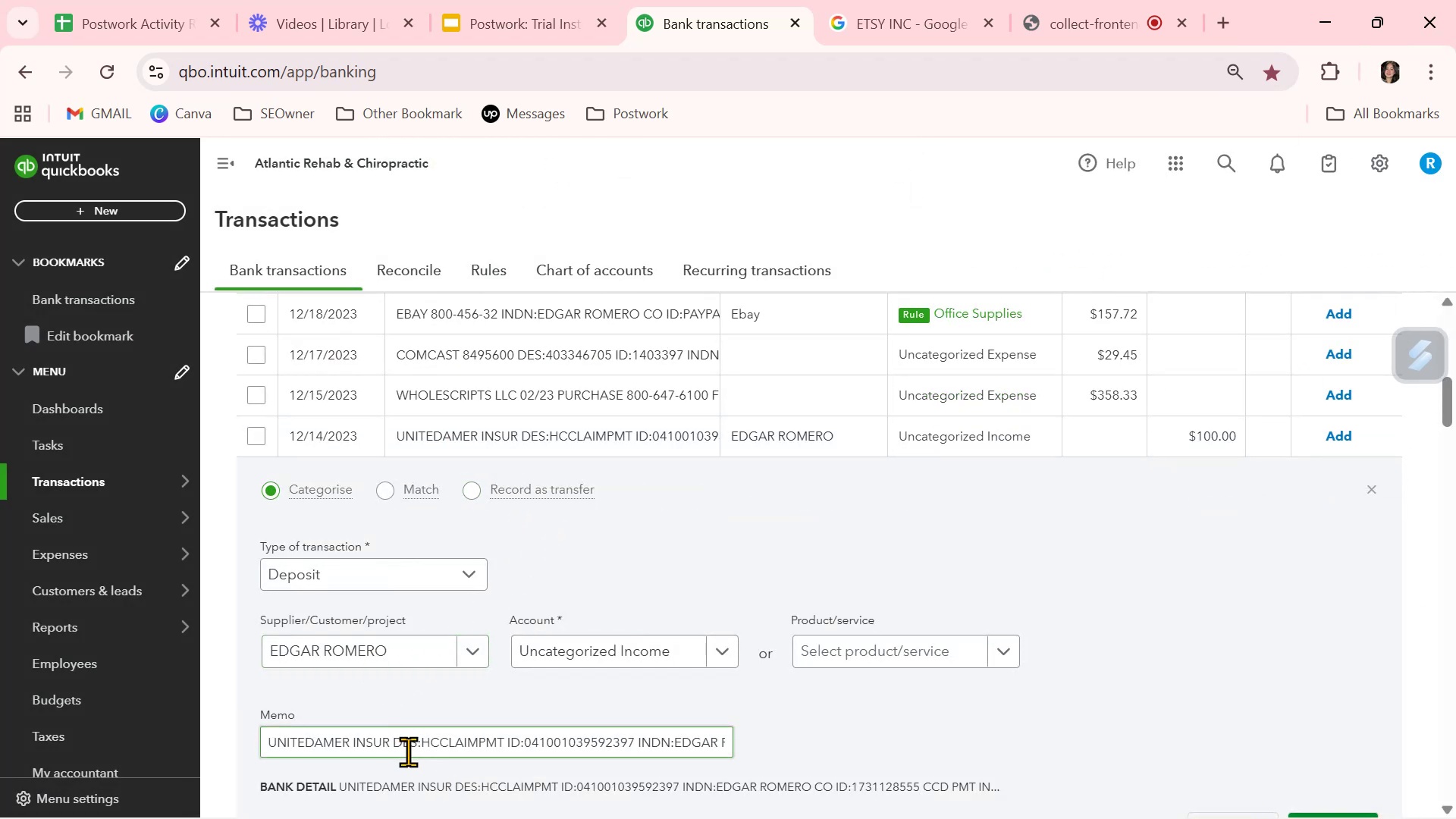 
wait(5.28)
 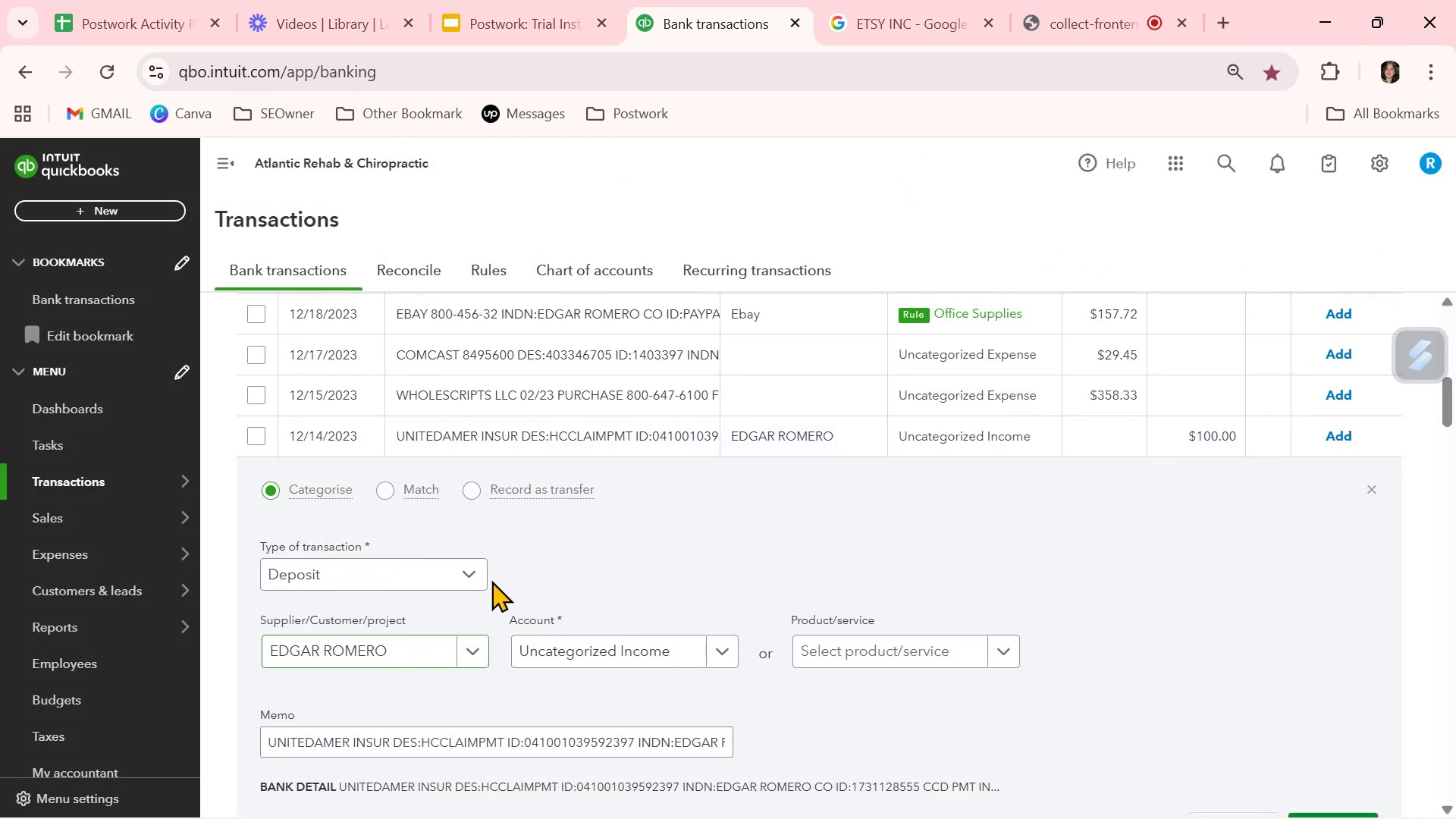 
left_click_drag(start_coordinate=[389, 739], to_coordinate=[247, 739])
 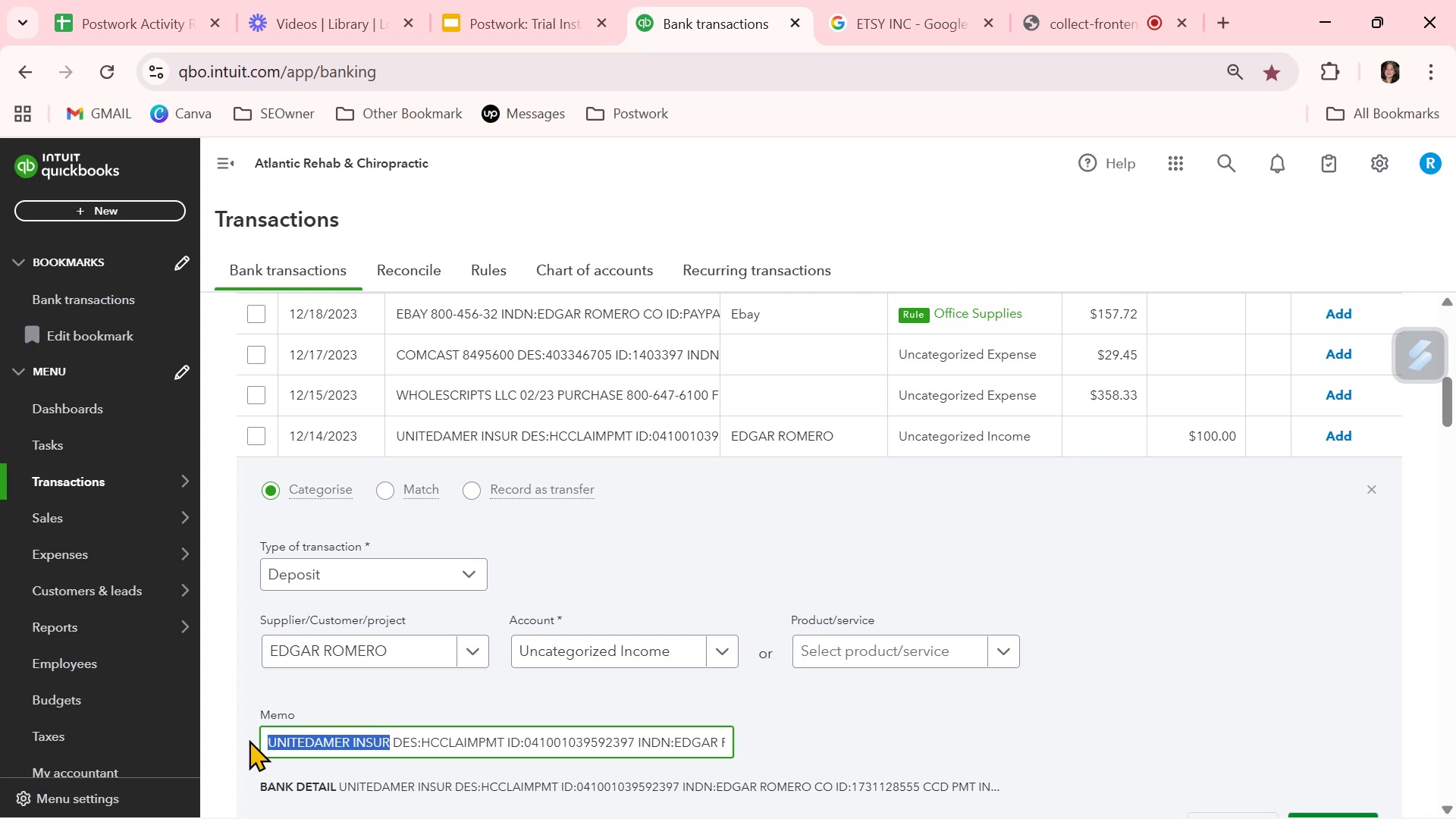 
key(Control+ControlLeft)
 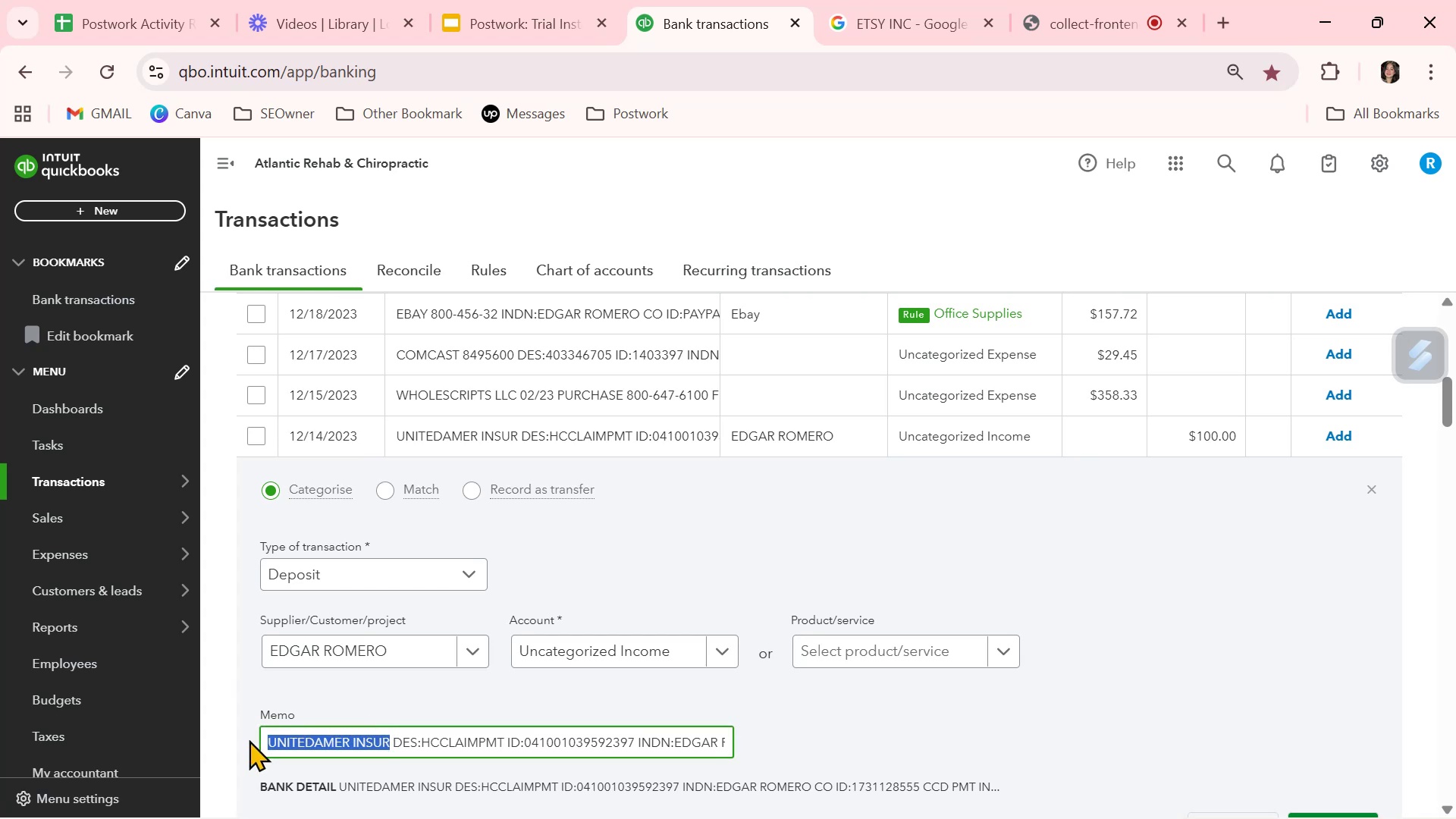 
key(Control+C)
 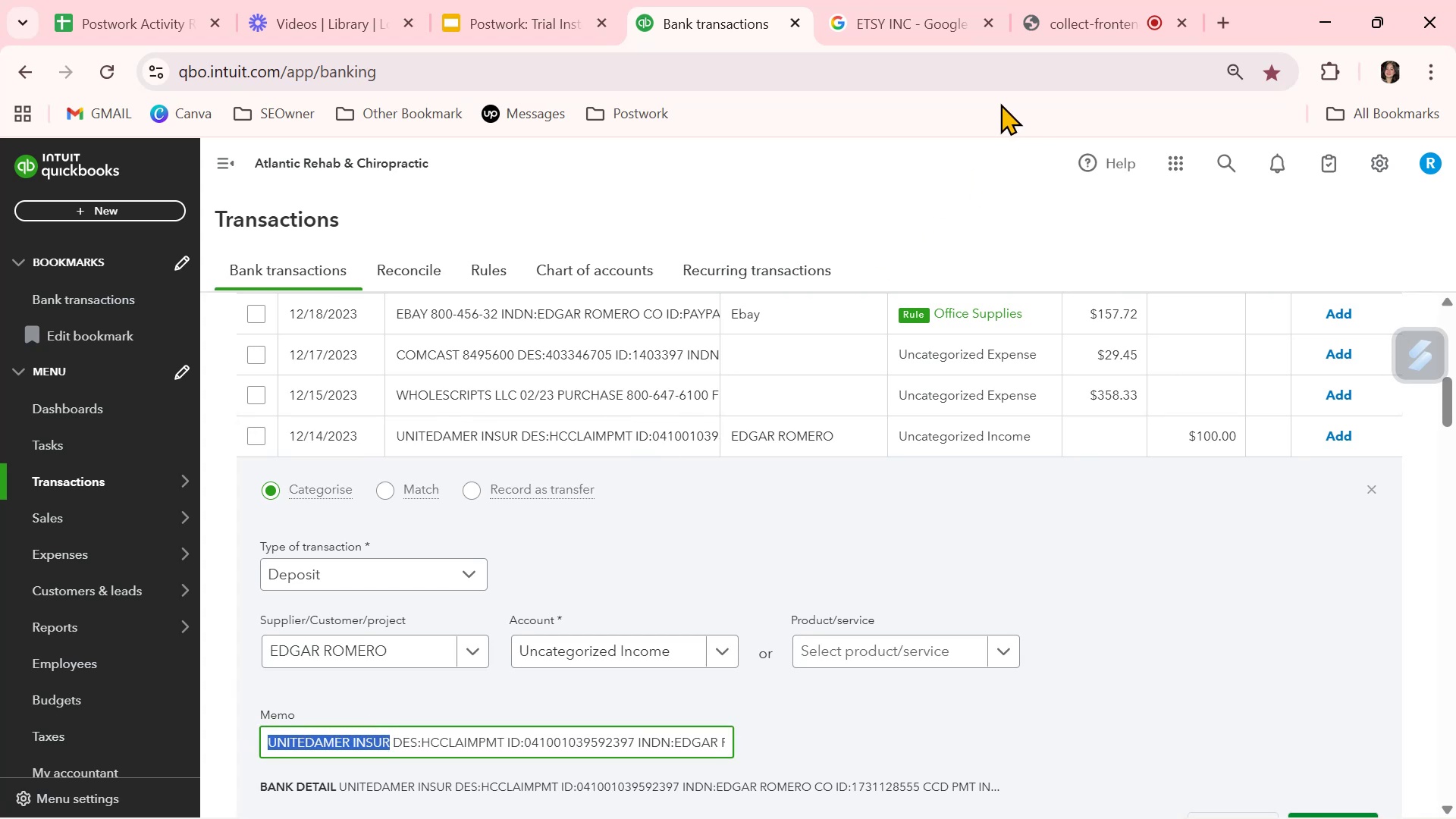 
scroll: coordinate [727, 340], scroll_direction: up, amount: 4.0
 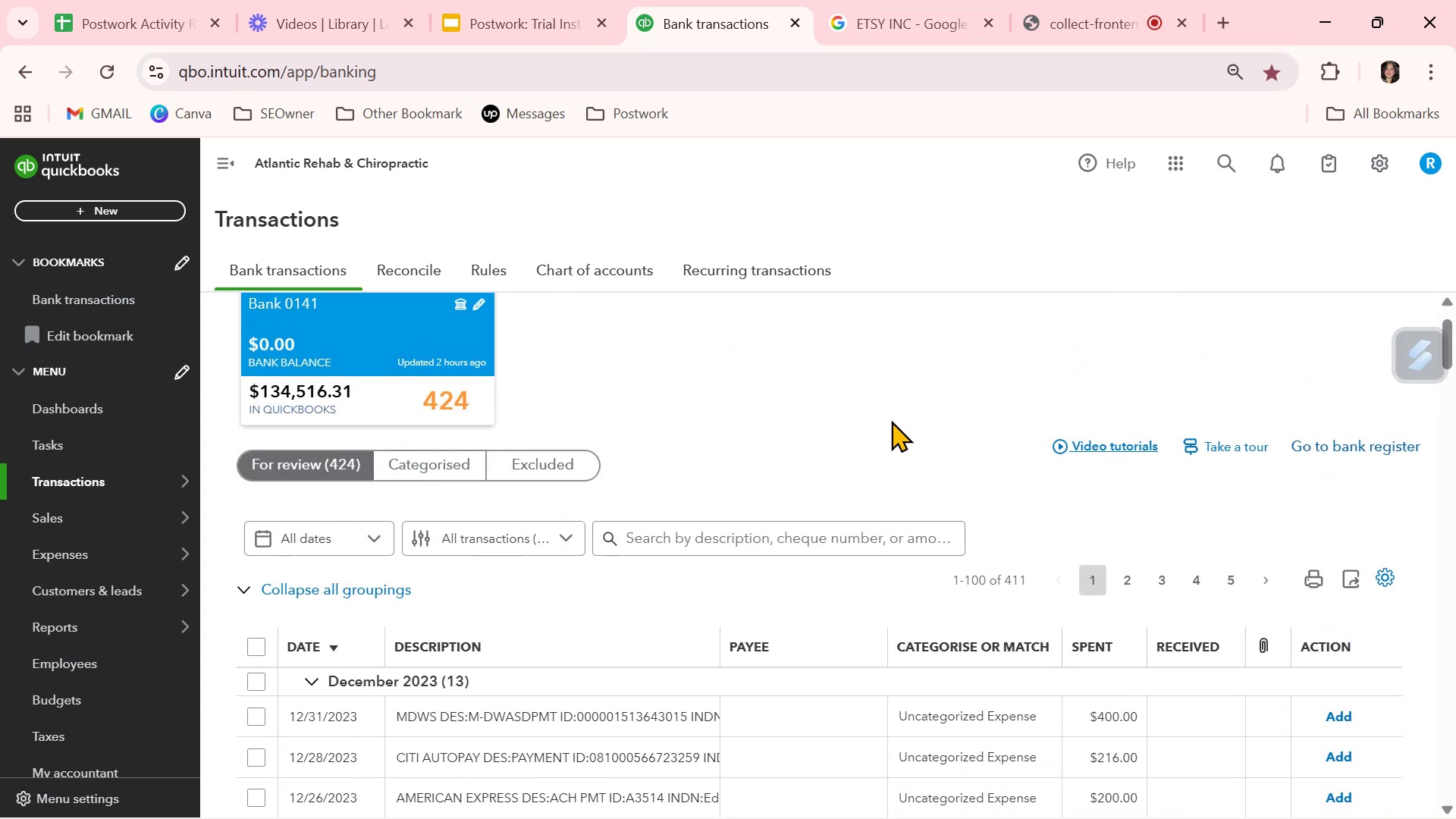 
scroll: coordinate [722, 642], scroll_direction: down, amount: 5.0
 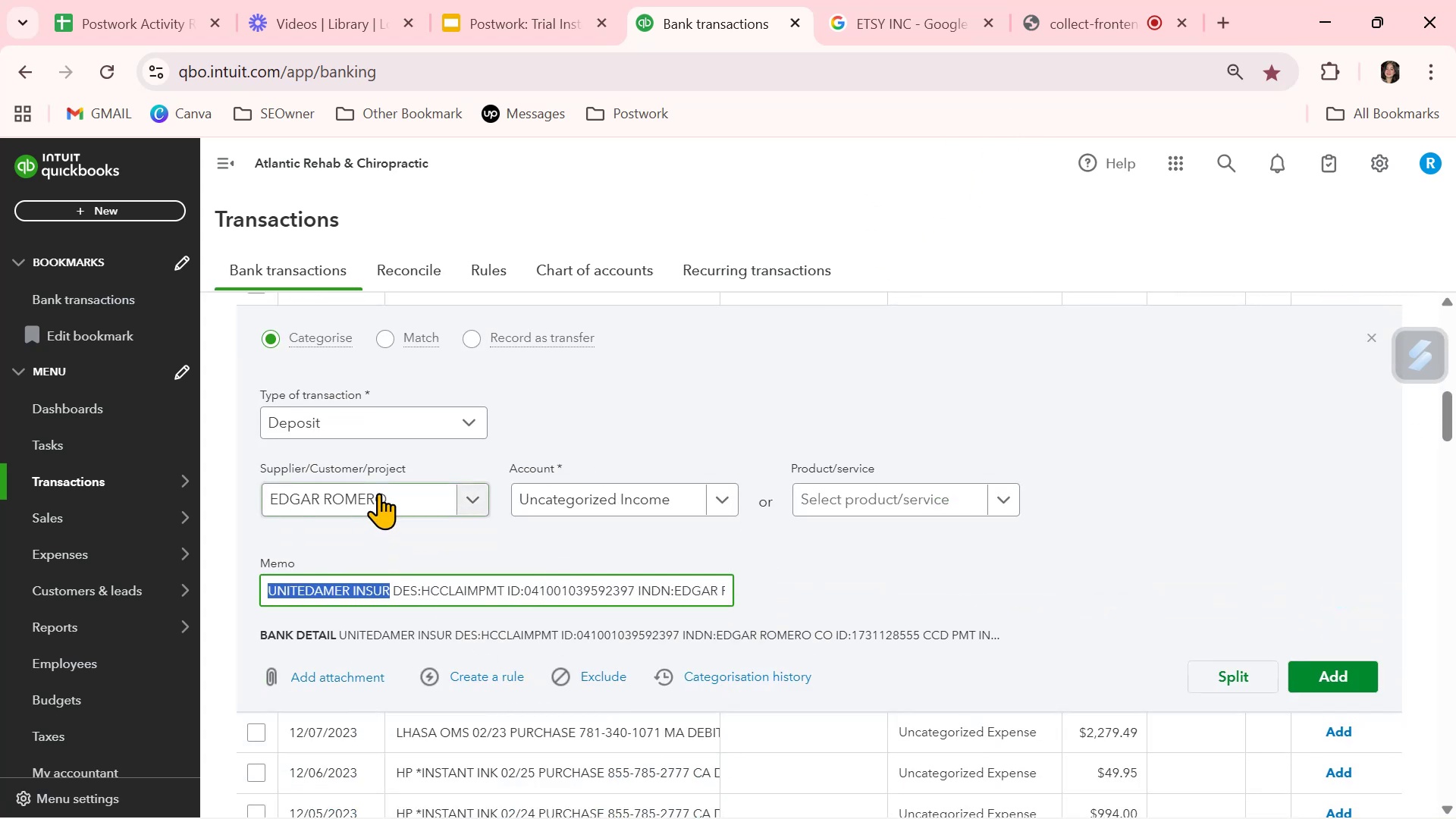 
left_click([393, 490])
 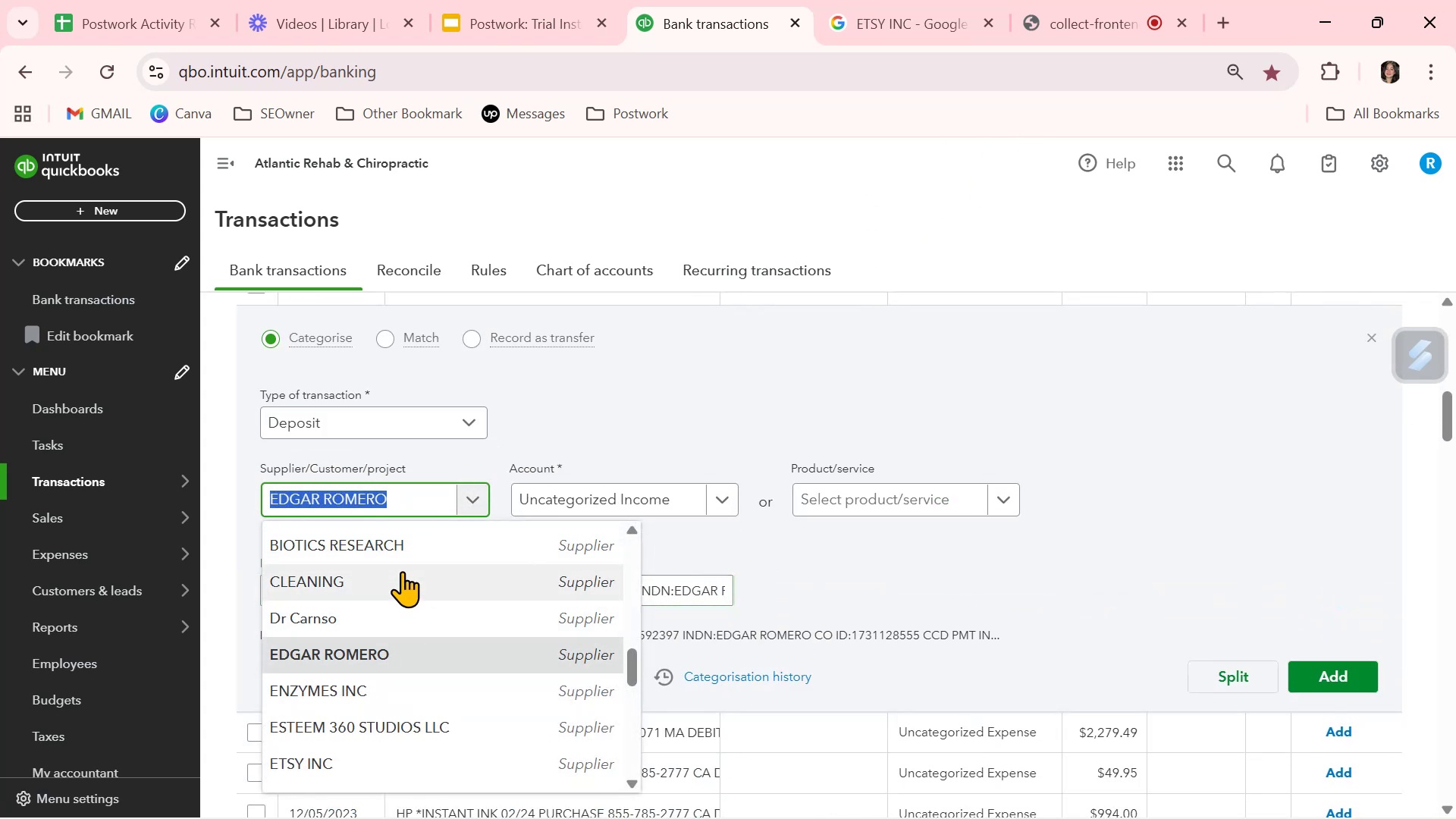 
scroll: coordinate [393, 569], scroll_direction: up, amount: 8.0
 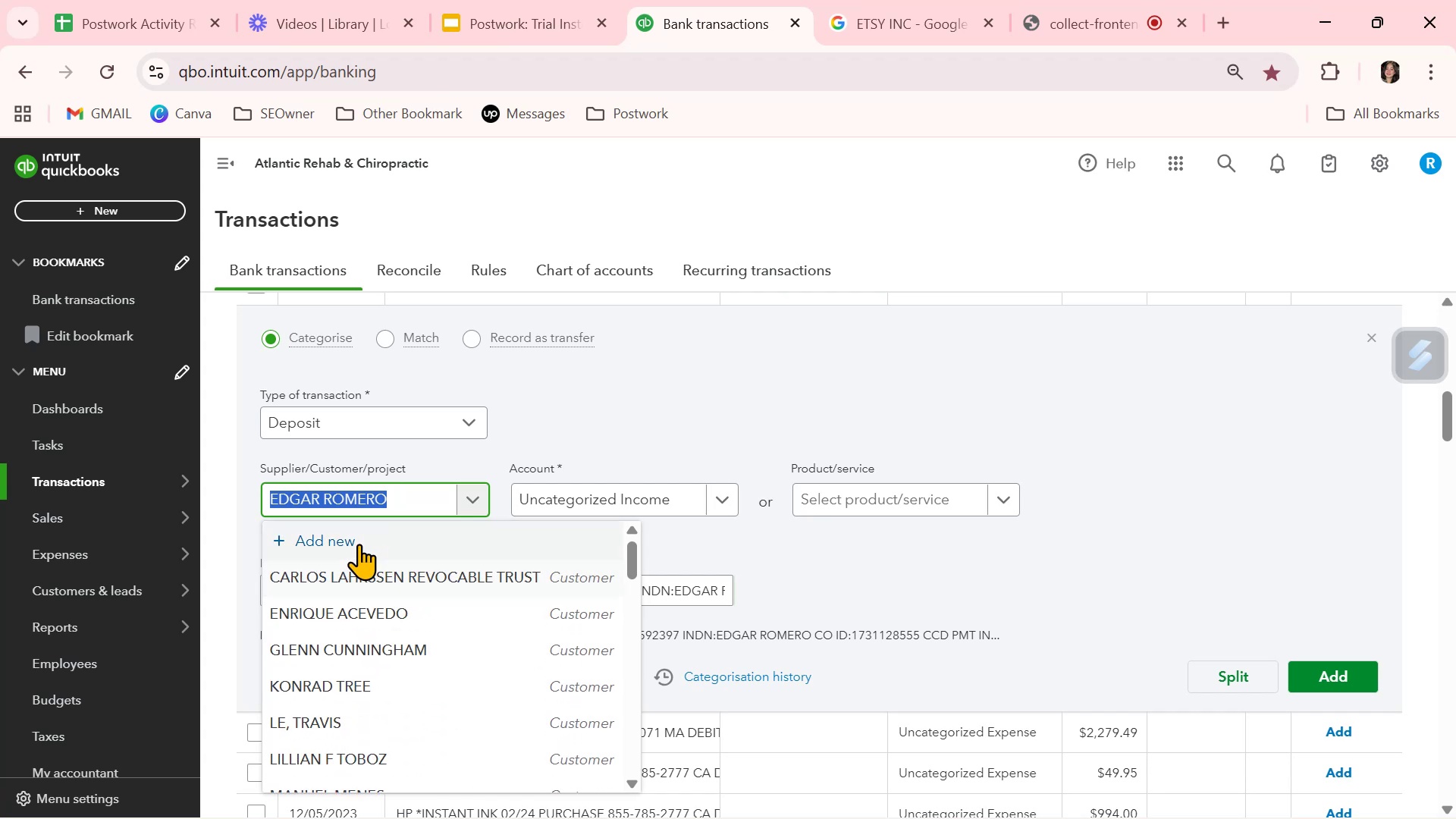 
left_click([359, 543])
 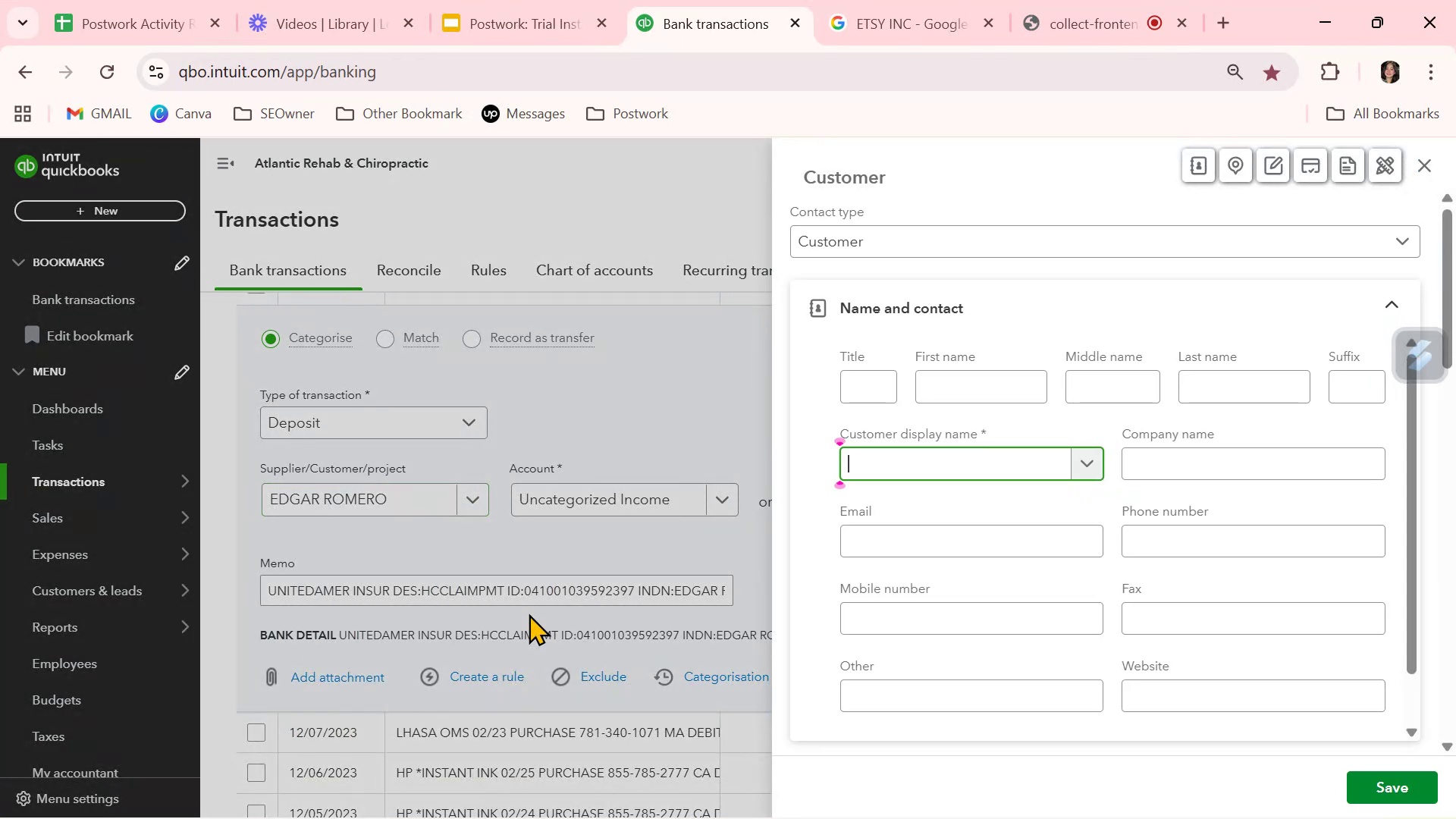 
key(Control+ControlLeft)
 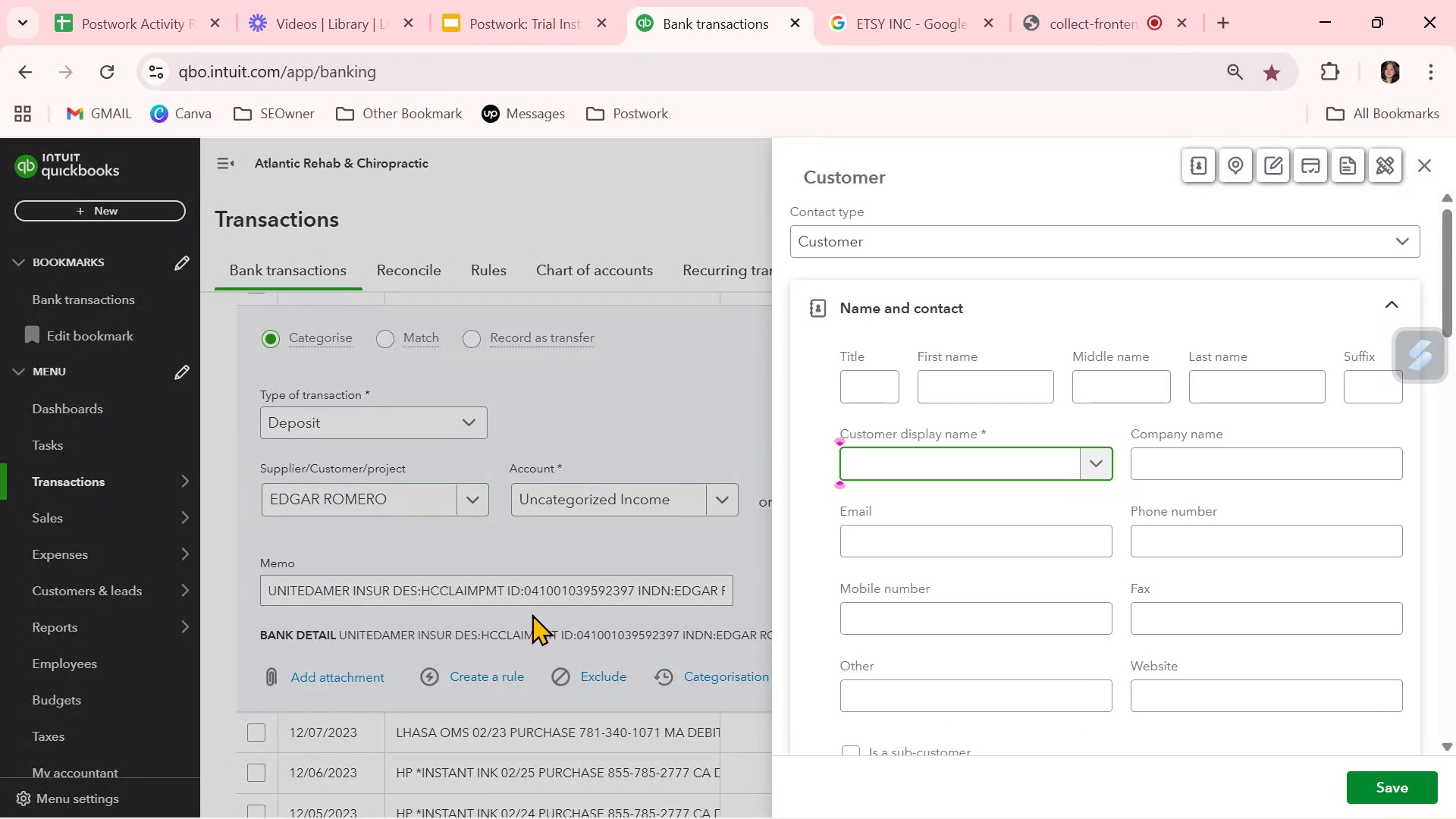 
key(Control+V)
 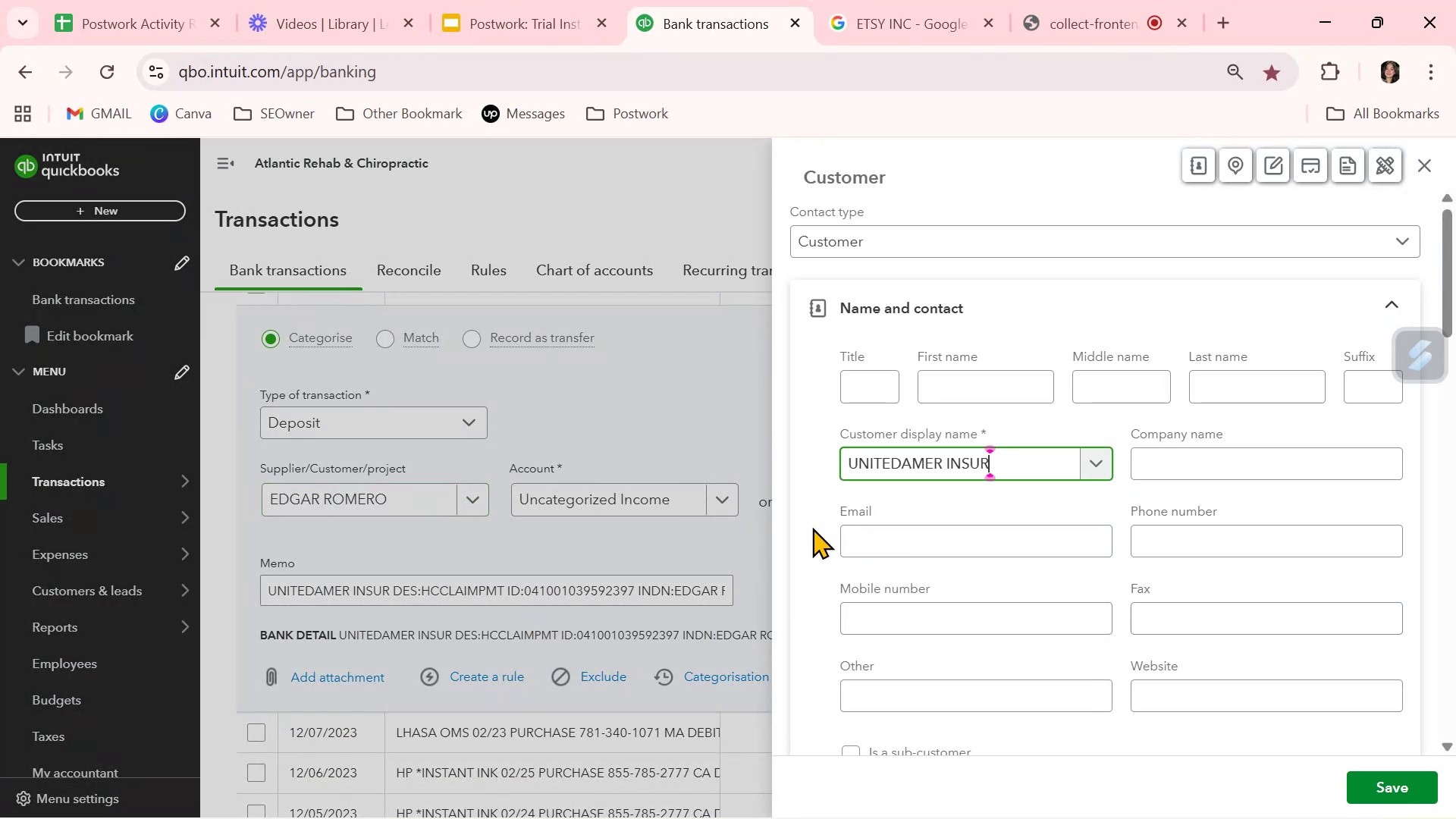 
left_click([808, 526])
 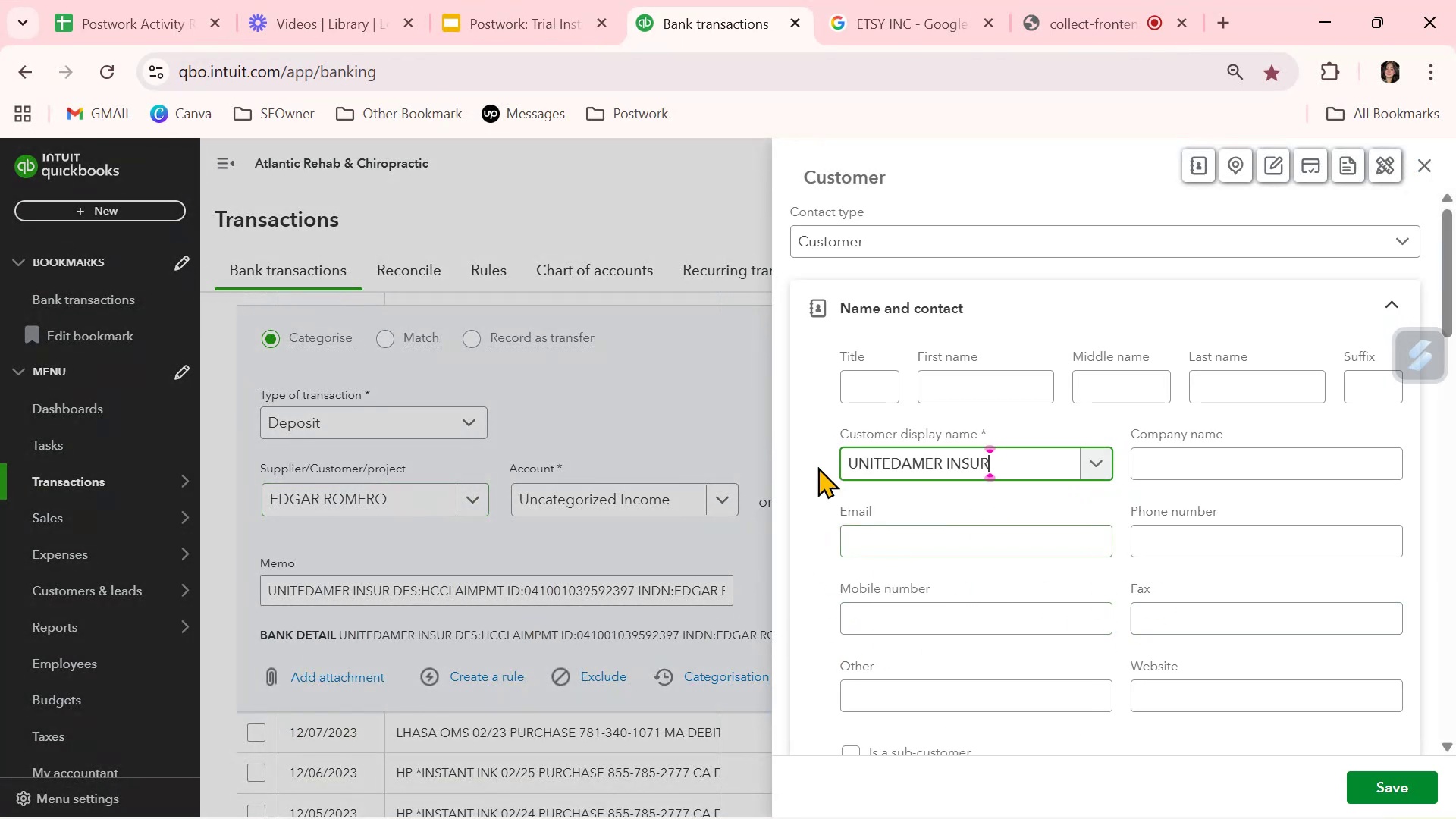 
left_click([802, 463])
 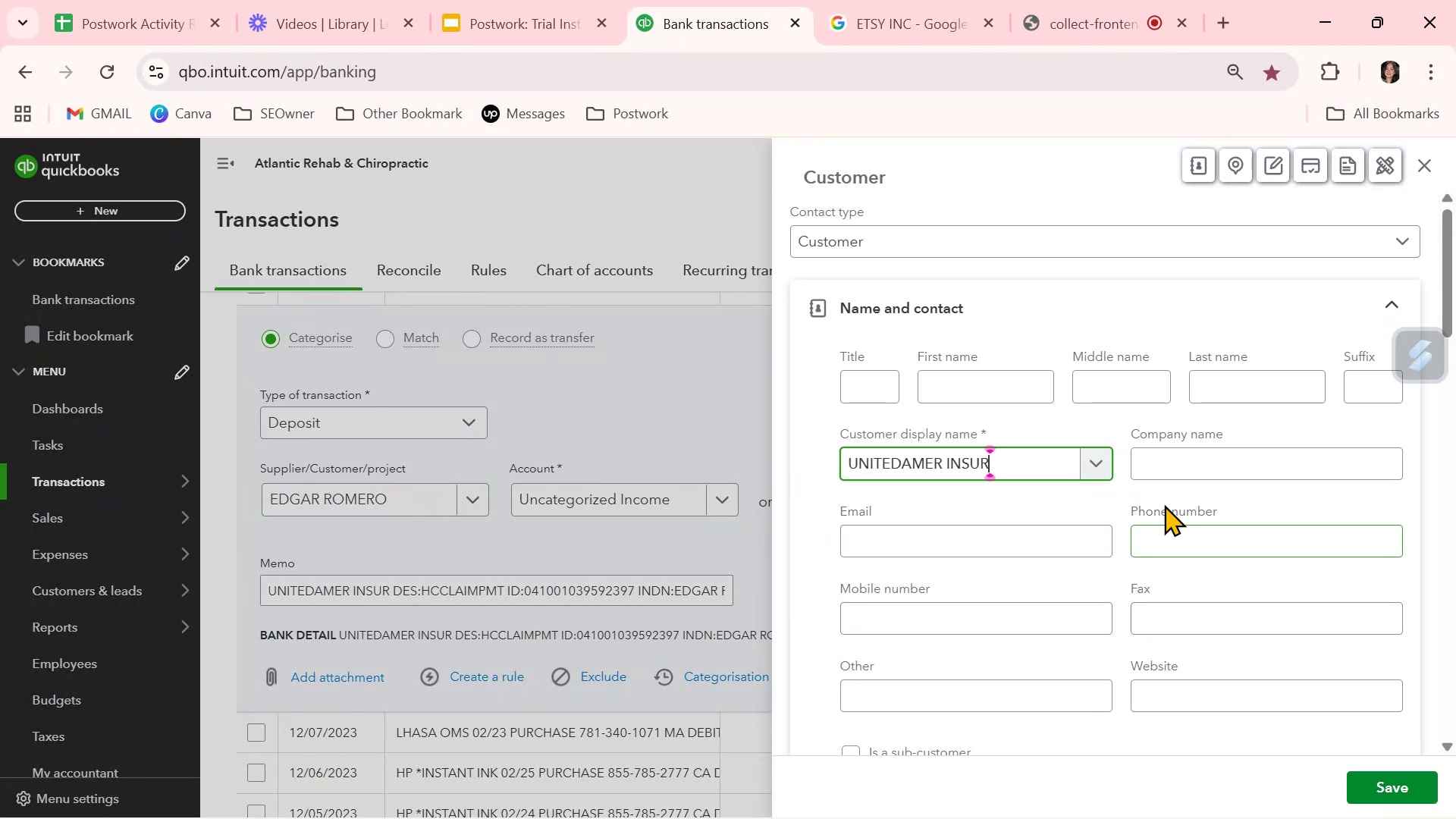 
left_click([1164, 504])
 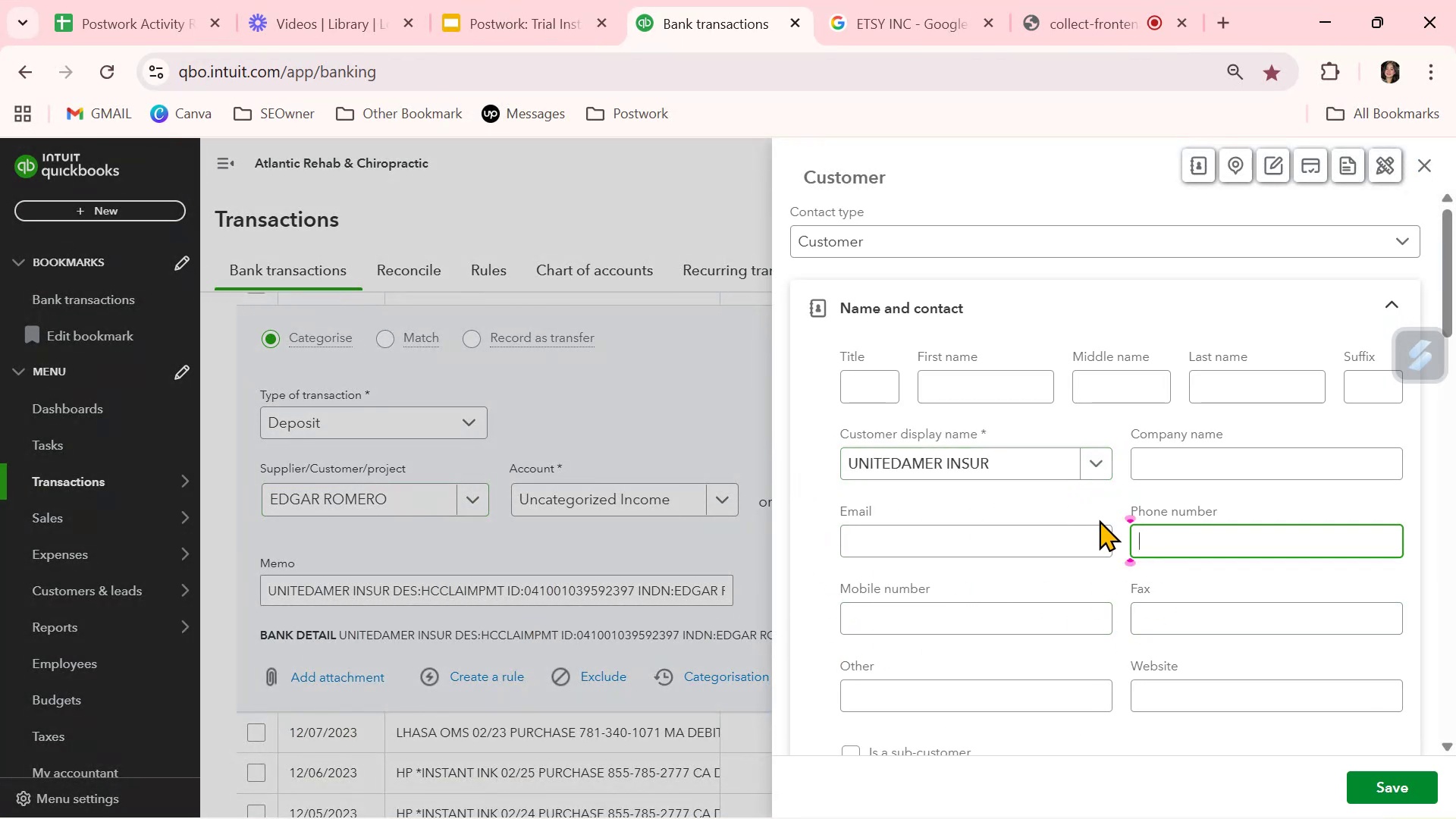 
left_click([1102, 510])
 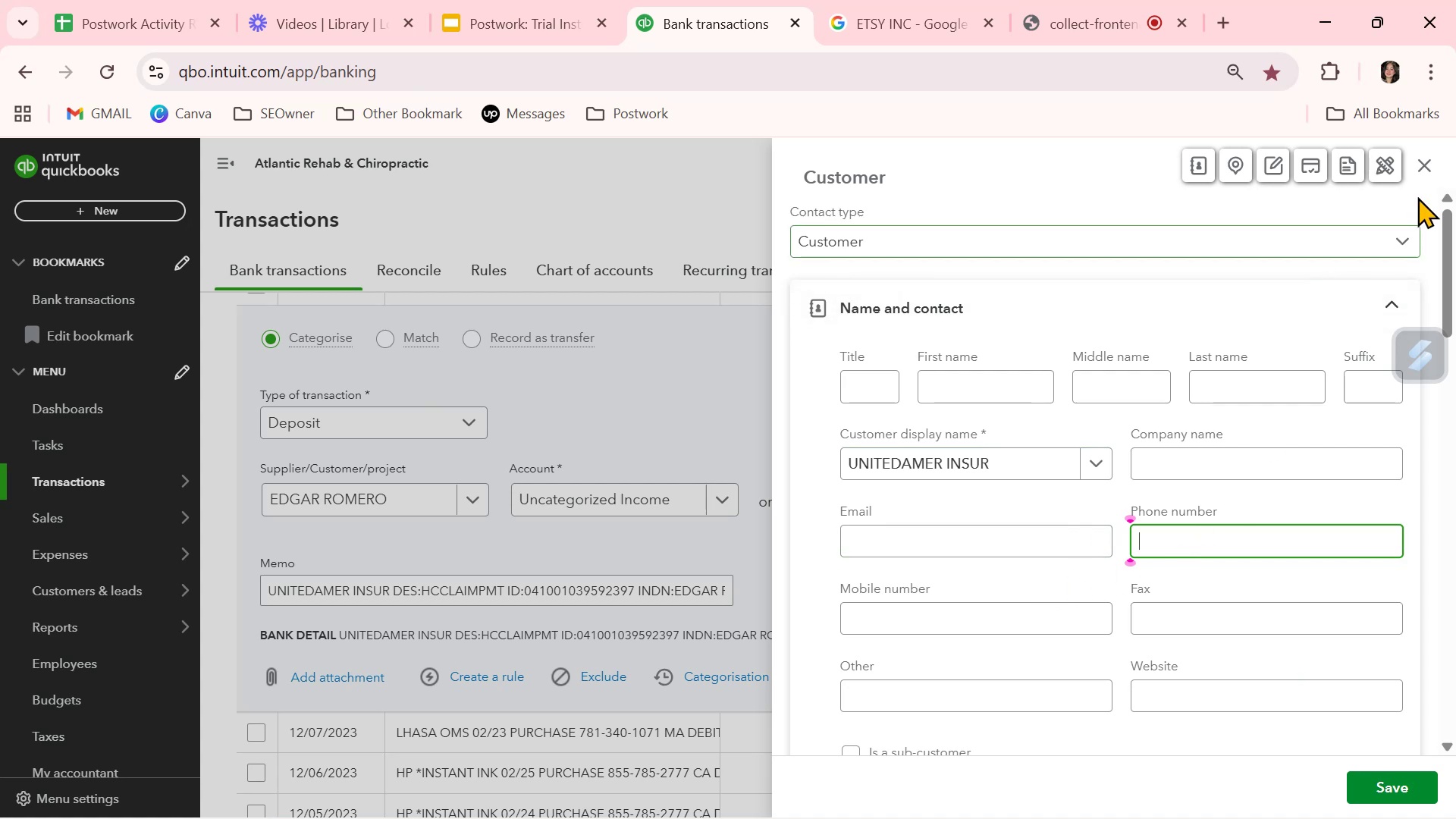 
left_click([1431, 159])
 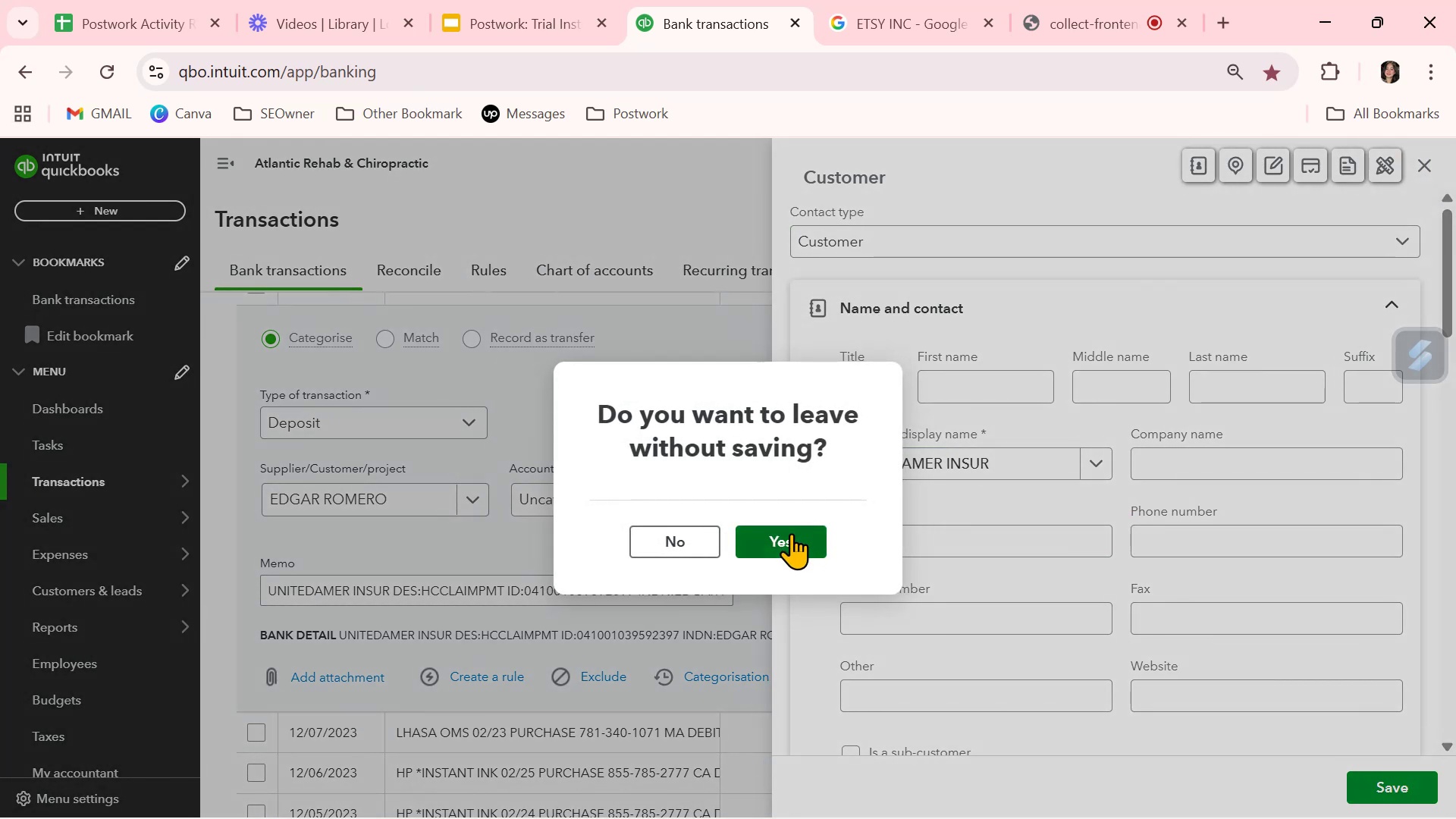 
left_click([791, 533])
 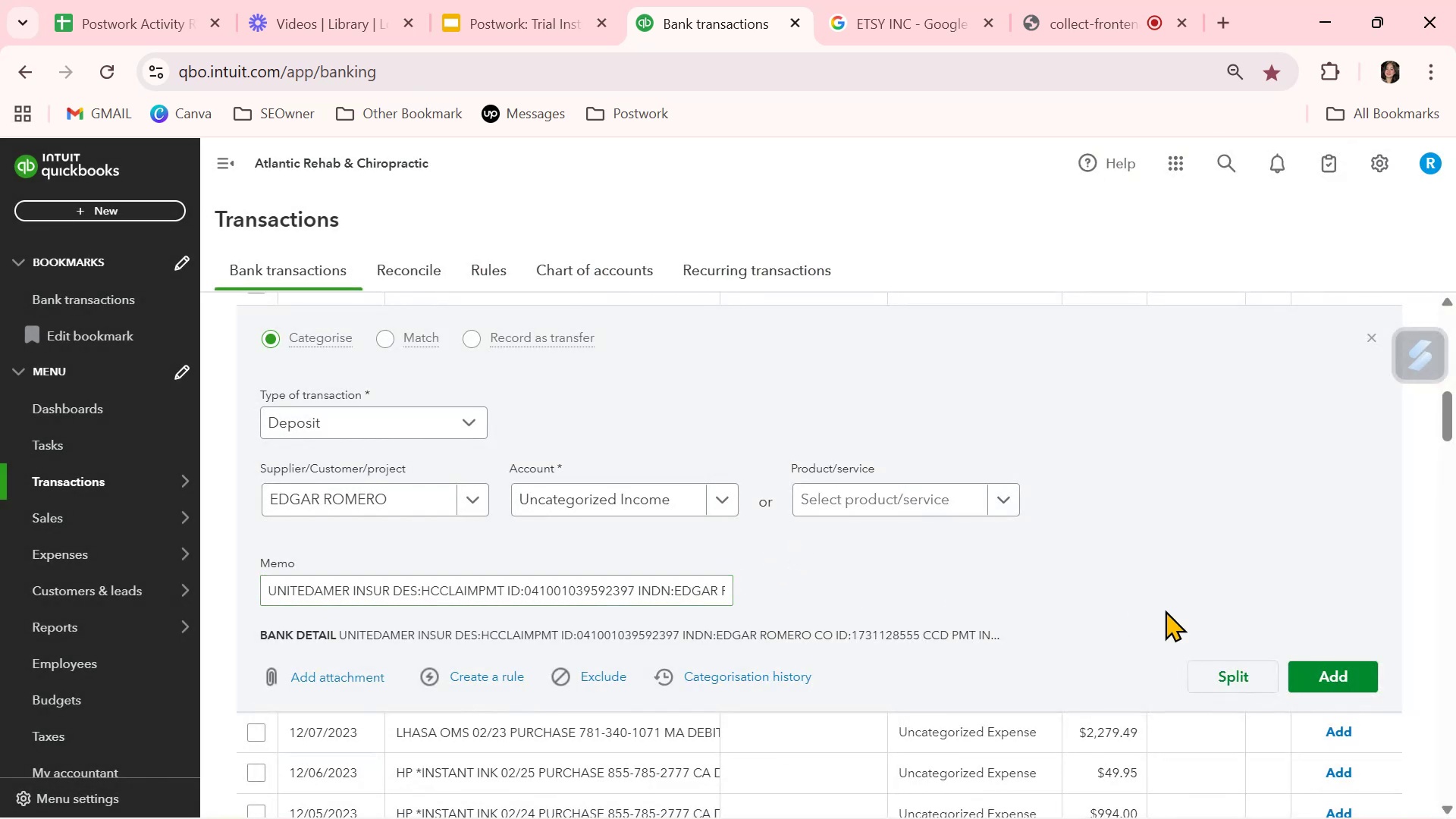 